 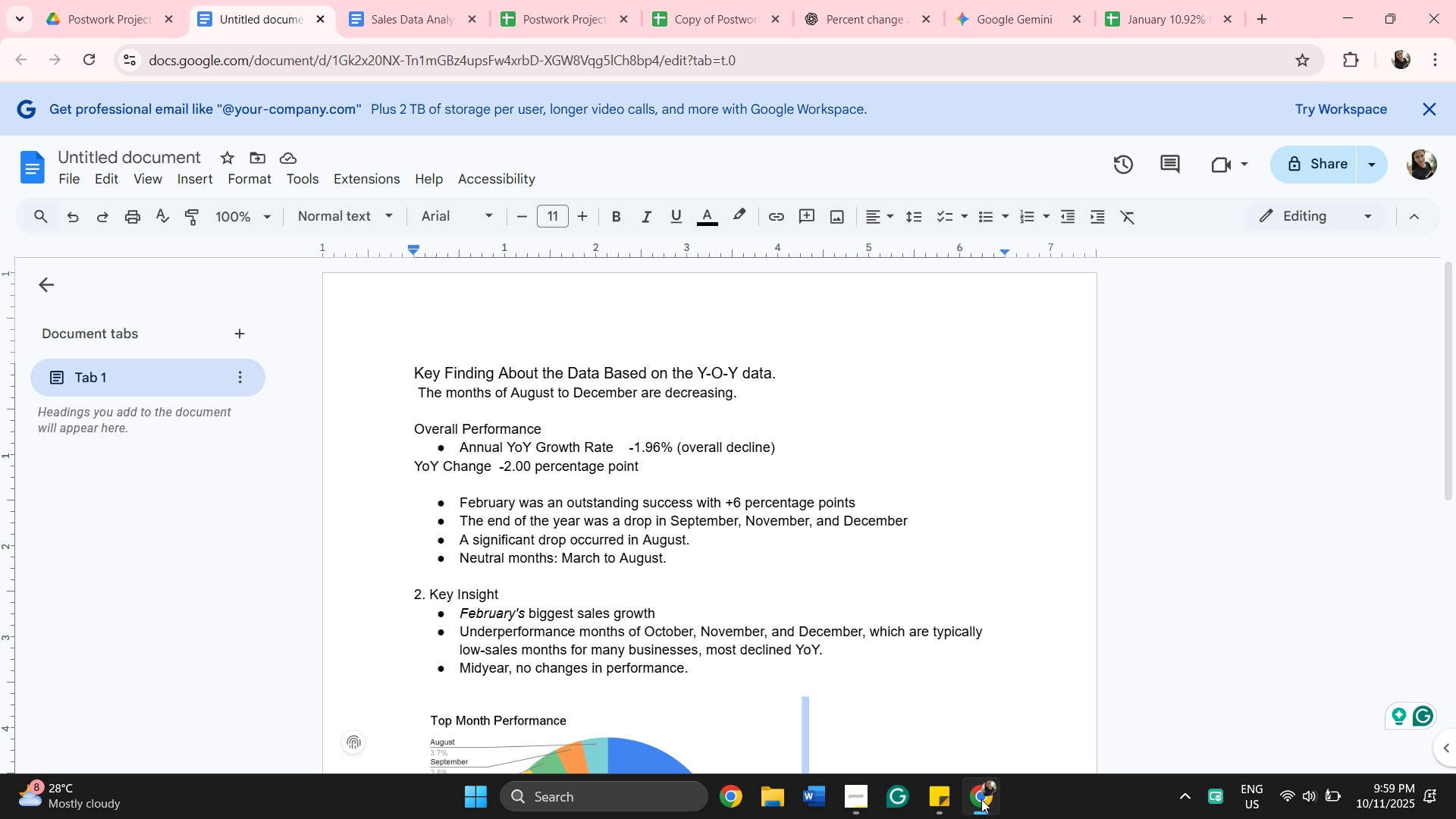 
scroll: coordinate [823, 600], scroll_direction: down, amount: 6.0
 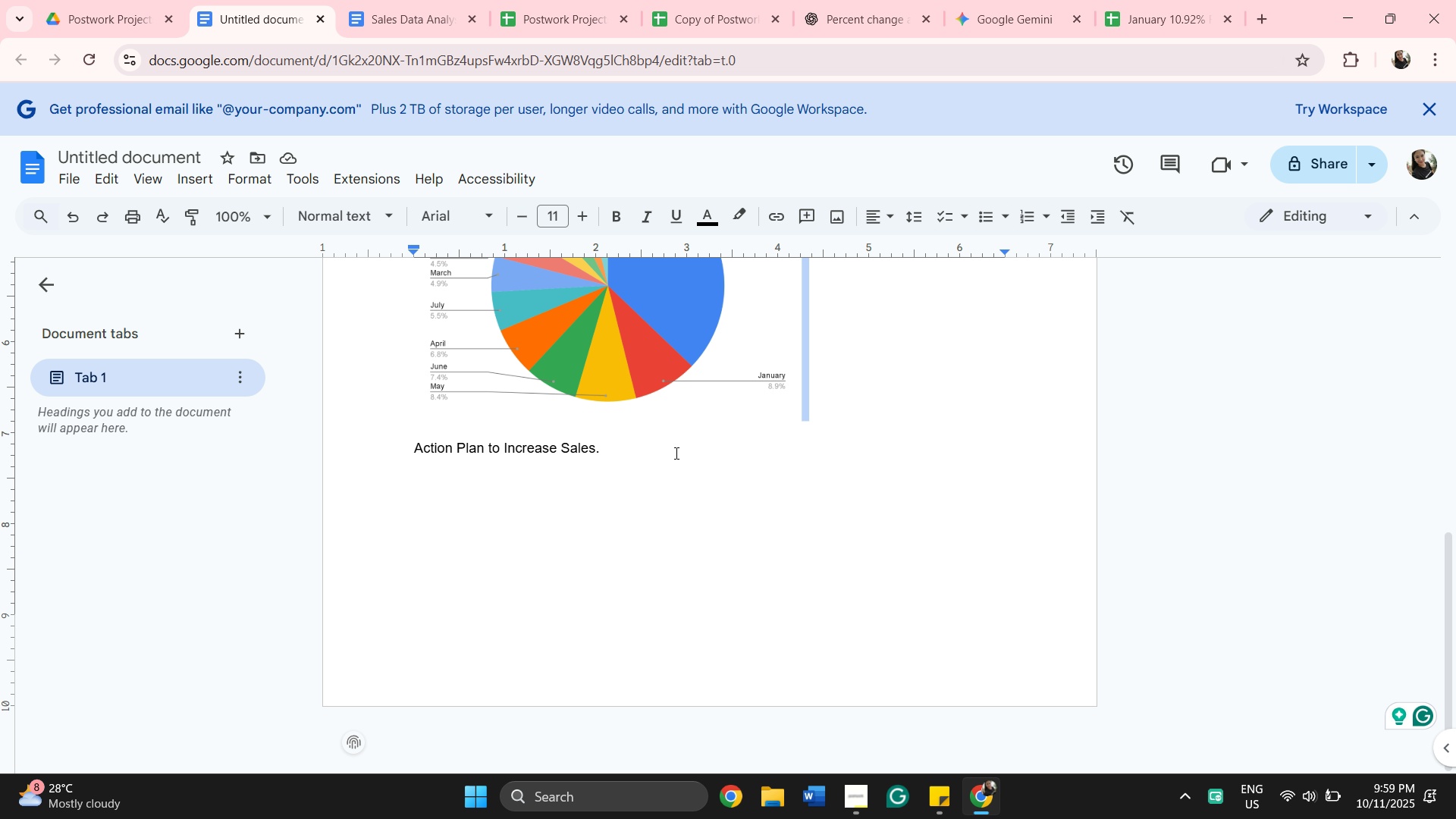 
left_click([673, 448])
 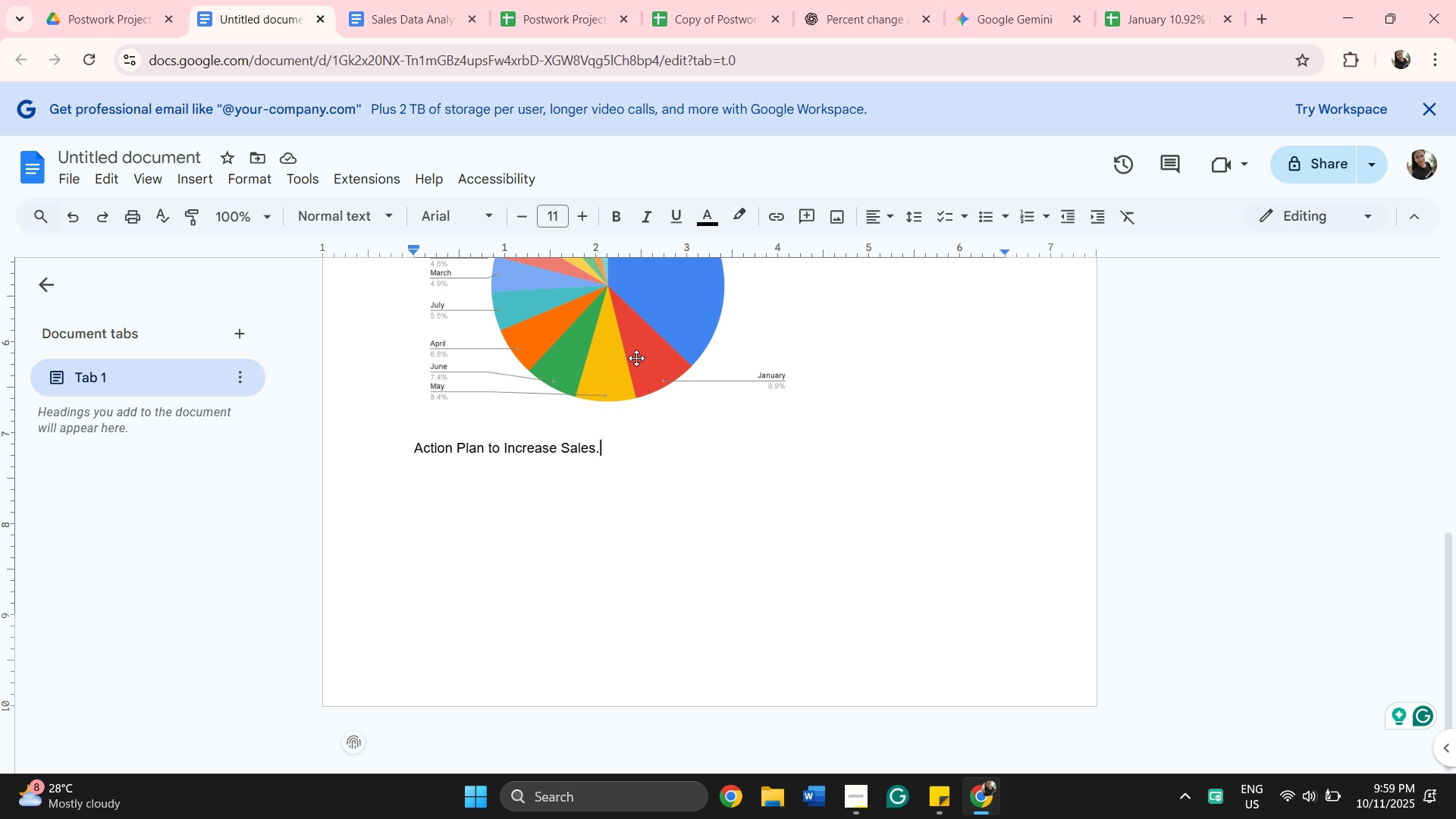 
wait(30.24)
 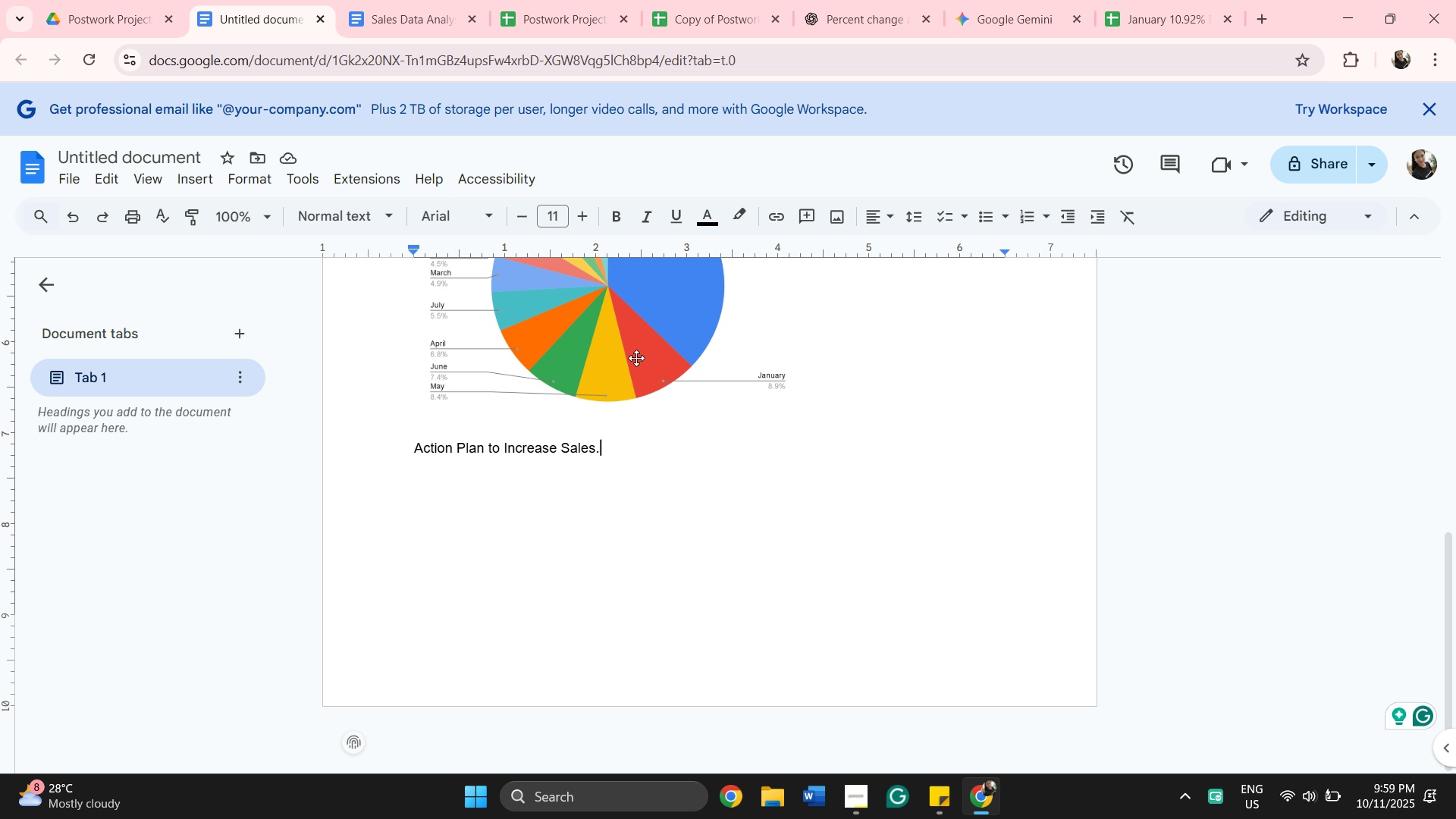 
key(Enter)
 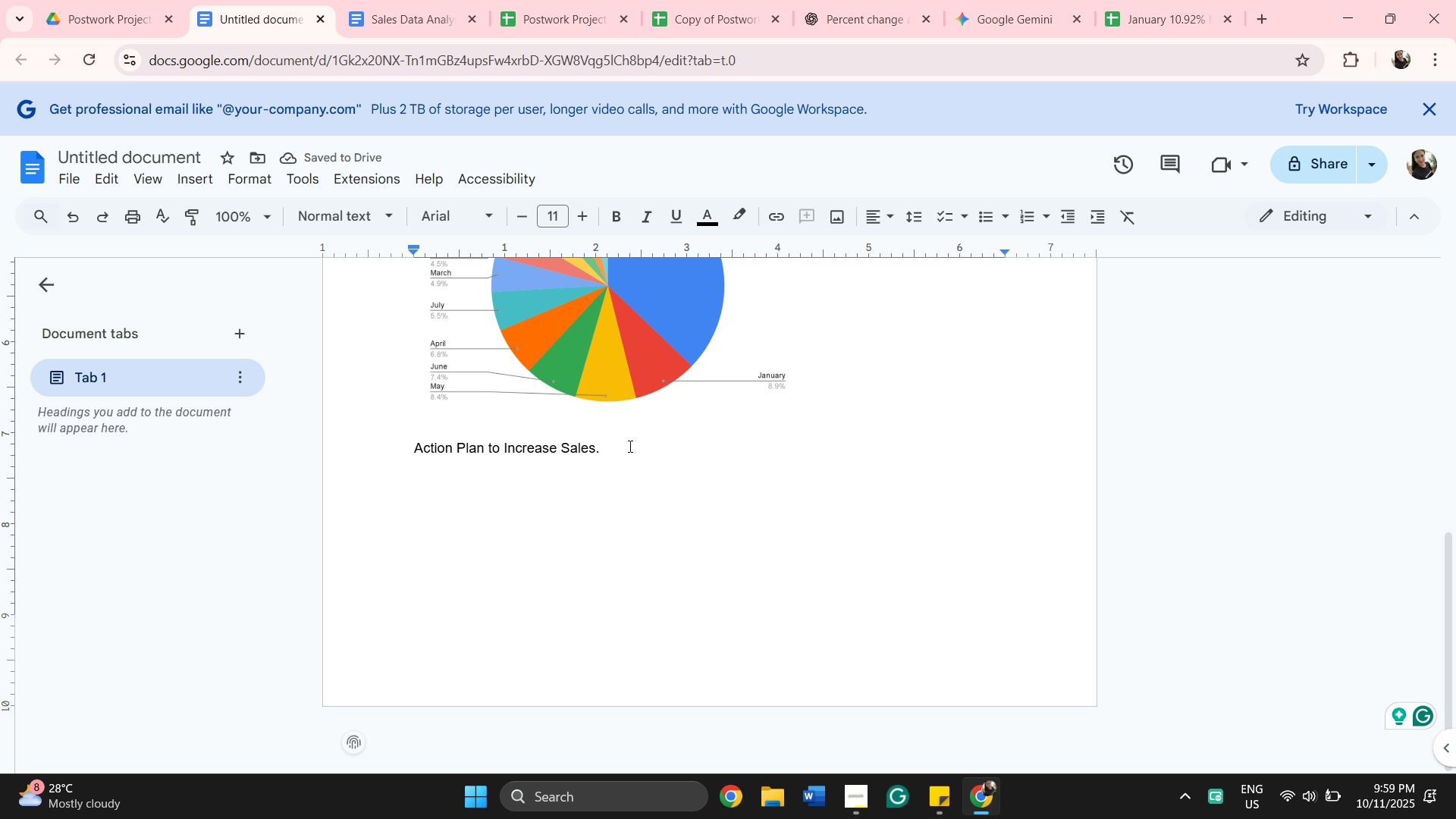 
wait(6.07)
 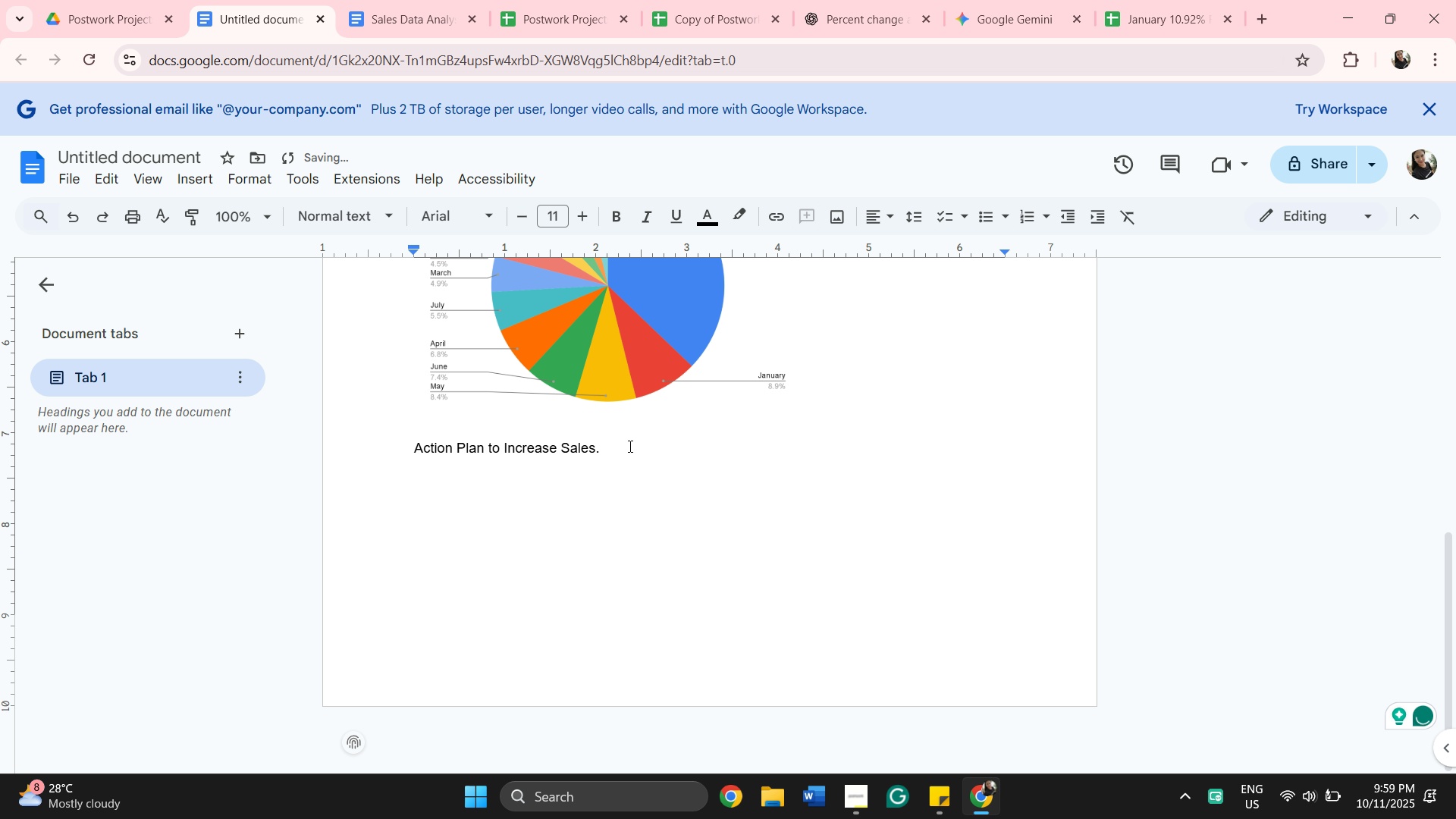 
left_click([983, 218])
 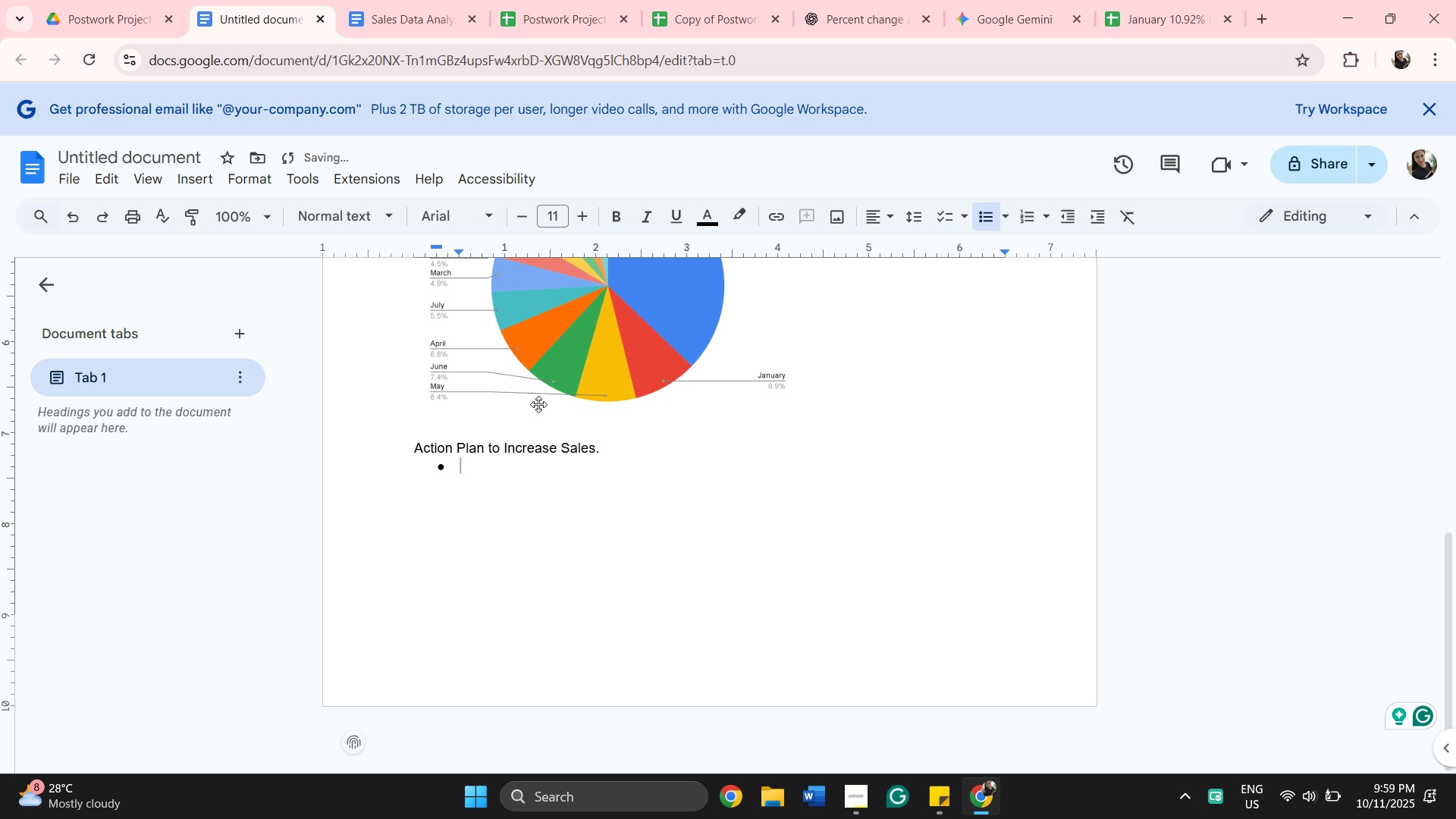 
type(fix the declined month)
 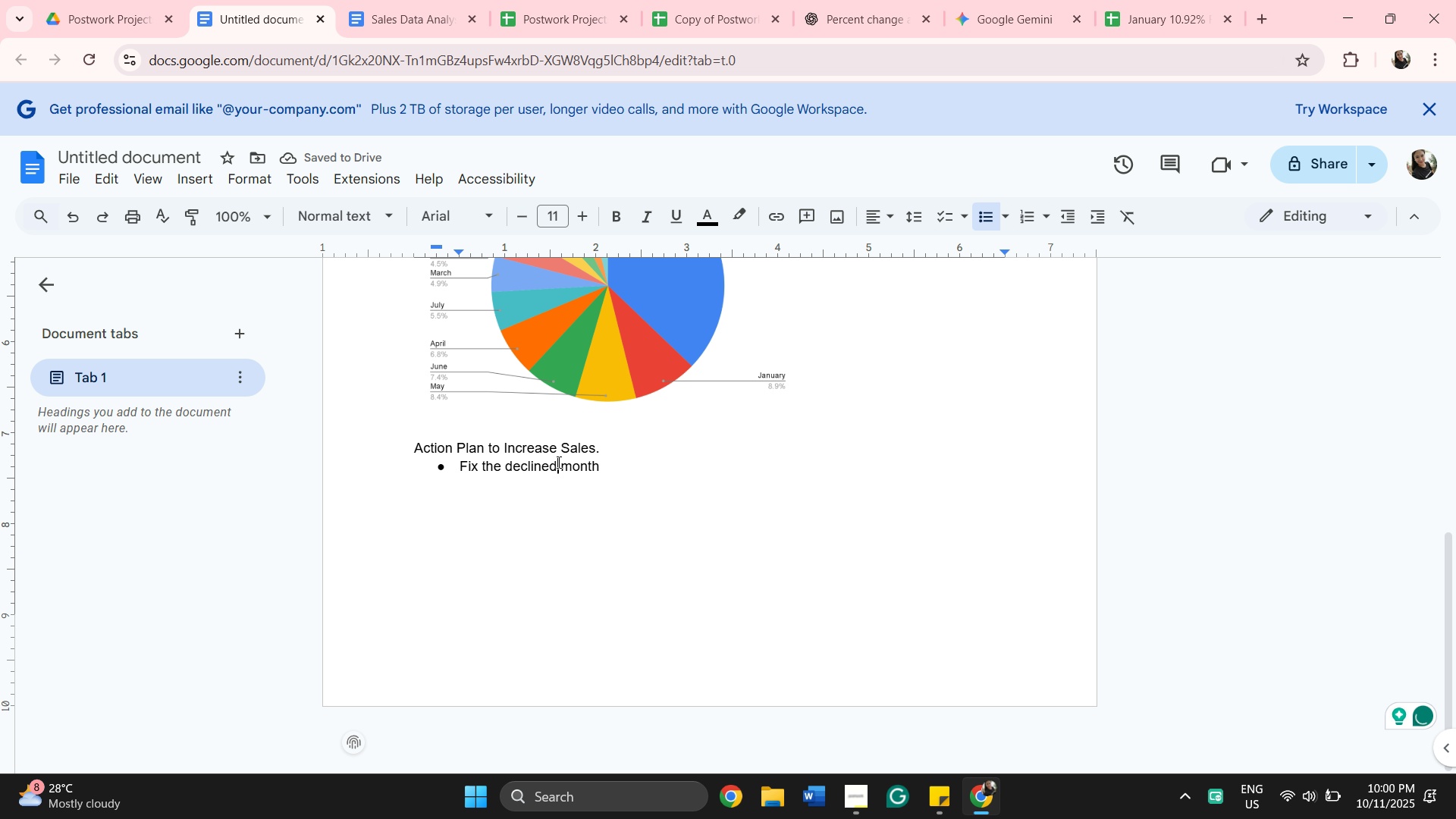 
key(Backspace)
key(Backspace)
key(Backspace)
key(Backspace)
key(Backspace)
key(Backspace)
key(Backspace)
key(Backspace)
type(lowest)
 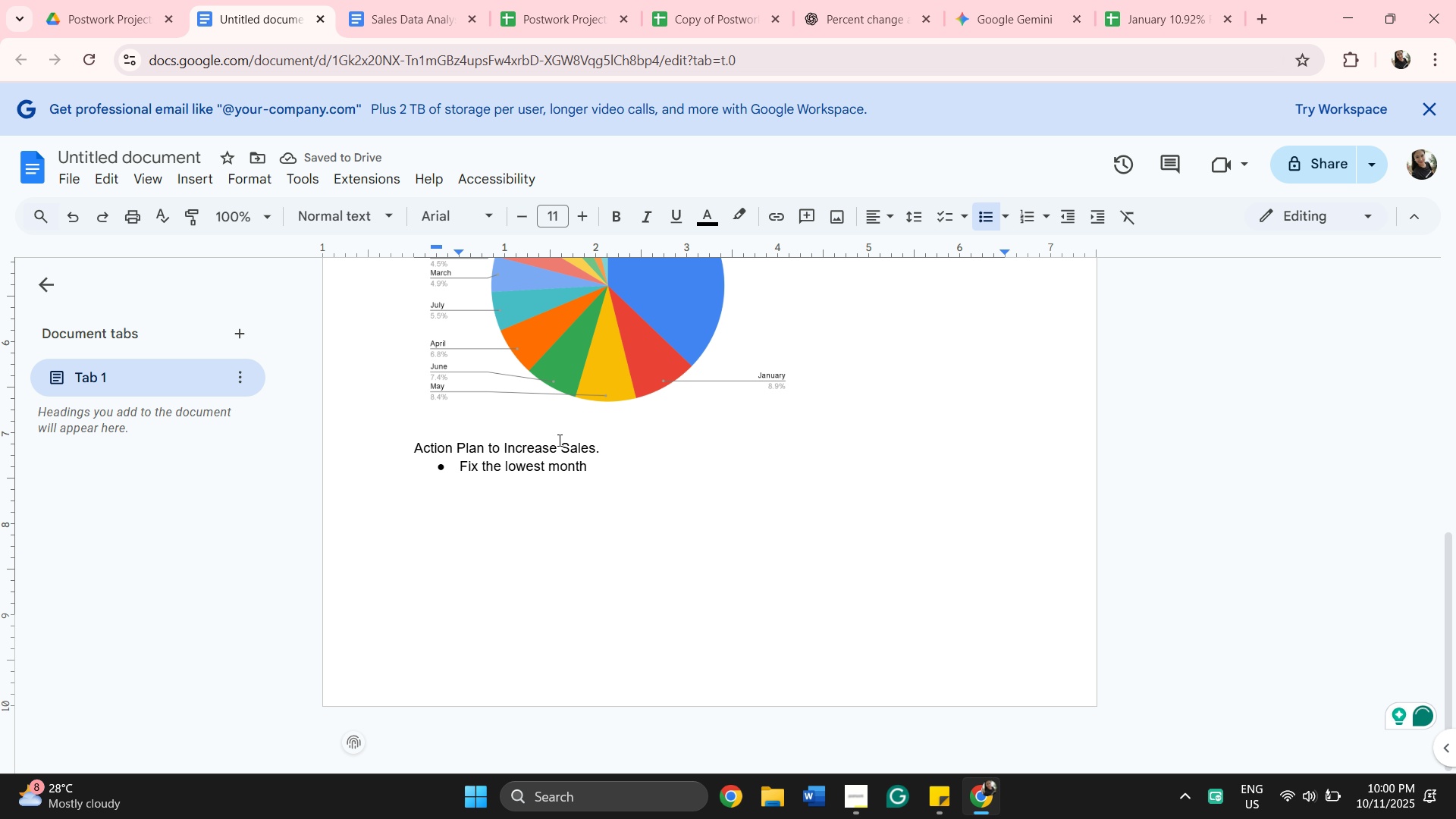 
key(Backspace)
key(Backspace)
type(rsales)
 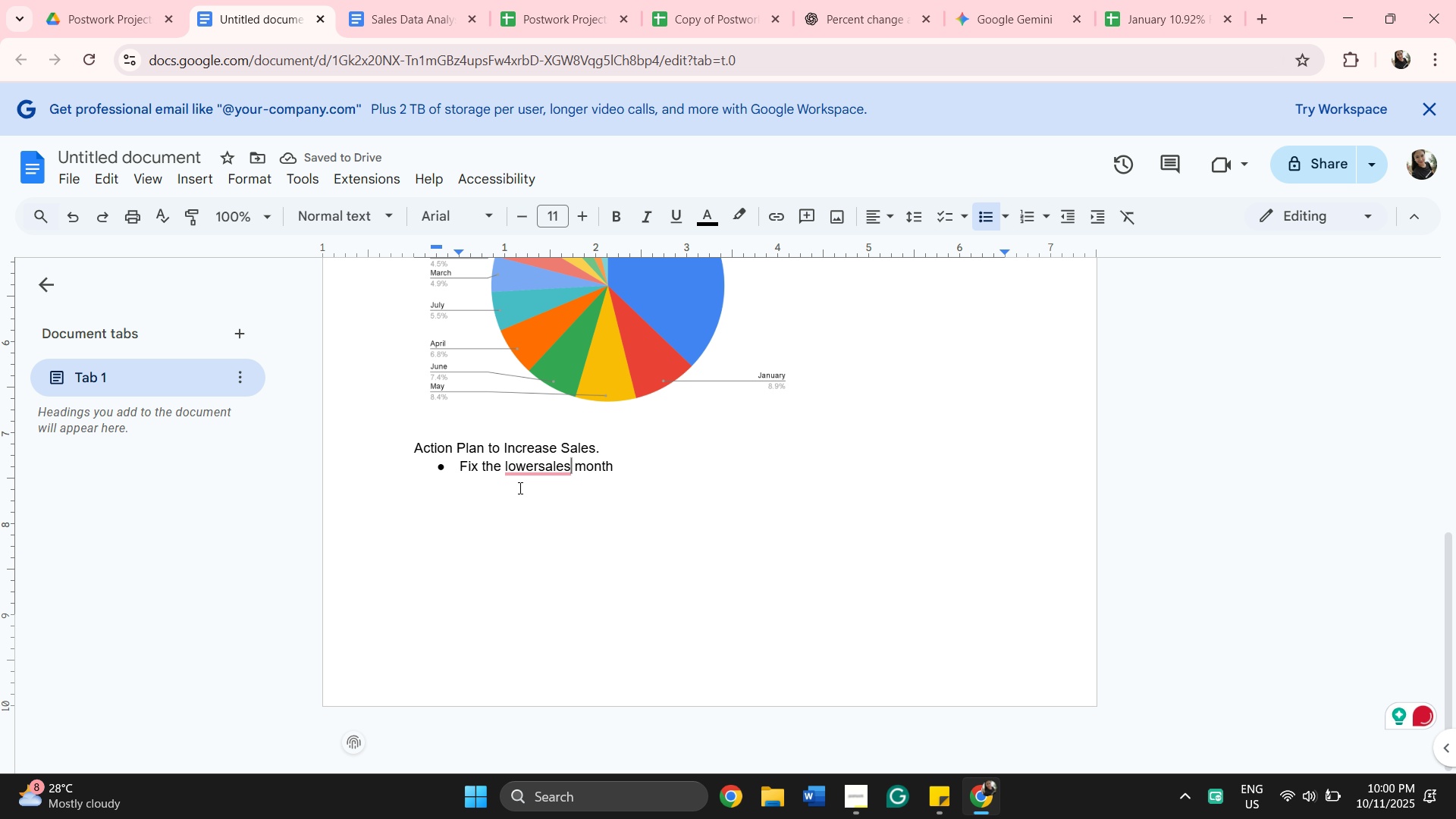 
left_click([538, 472])
 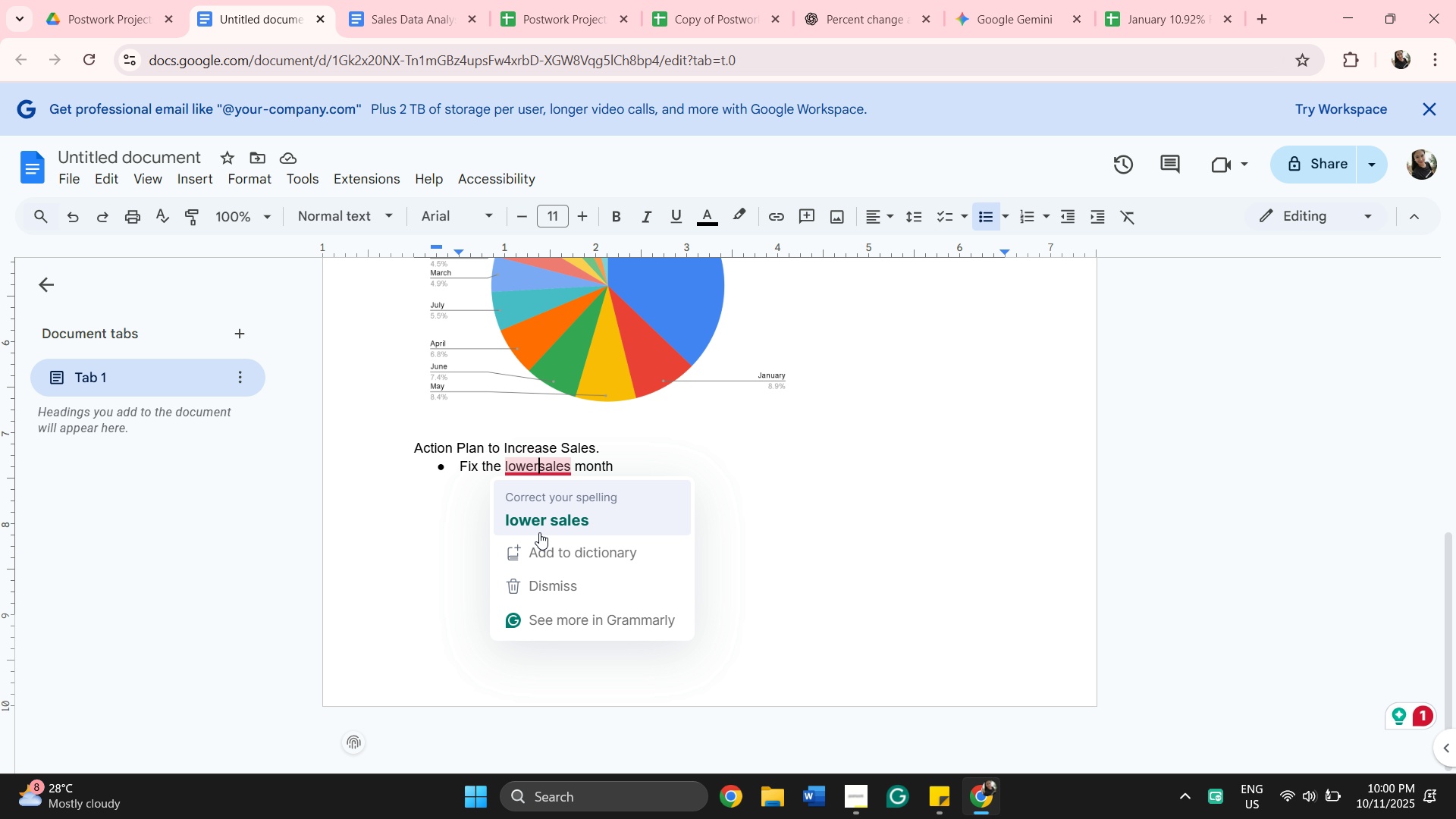 
left_click([539, 532])
 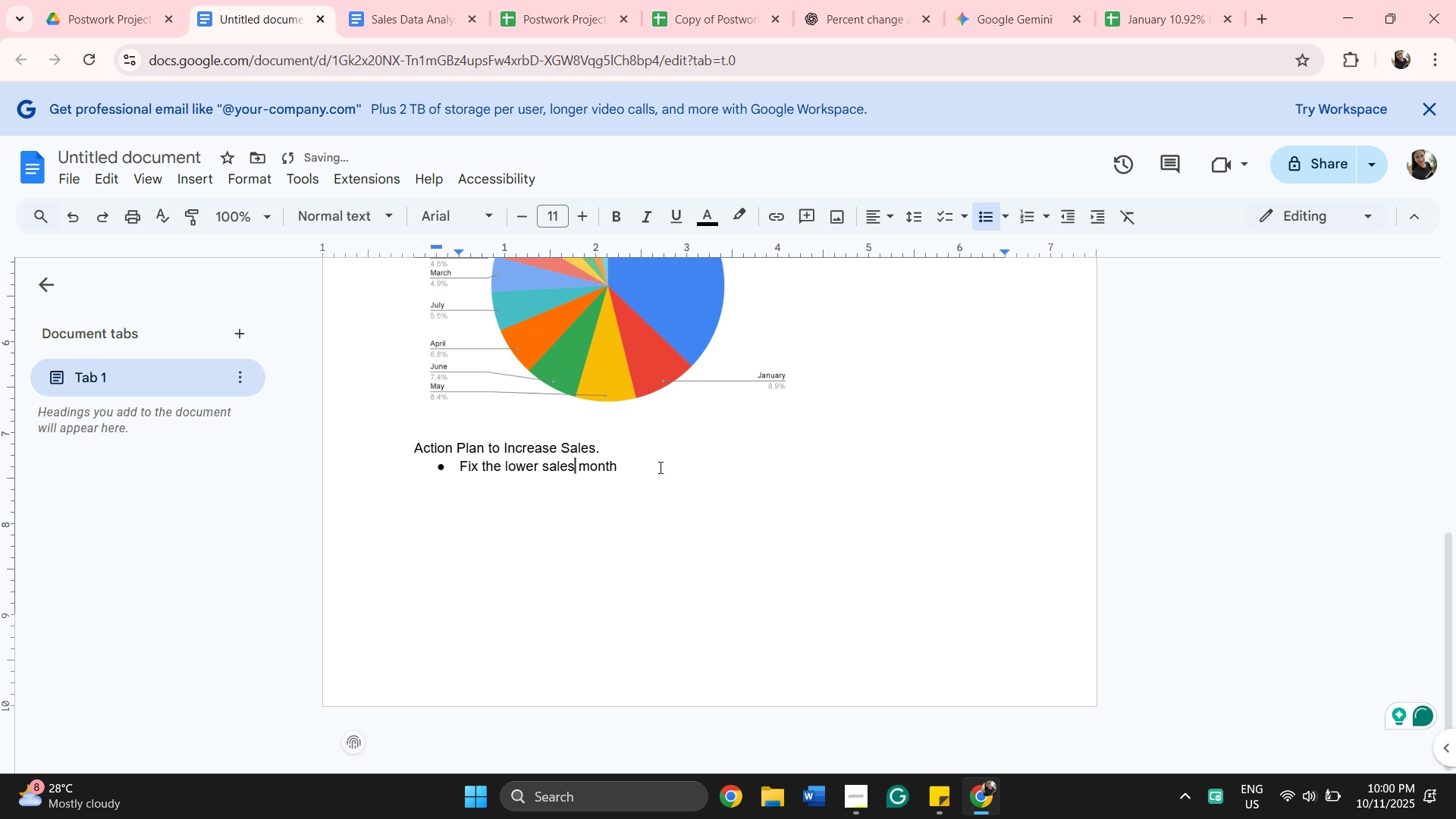 
left_click([659, 467])
 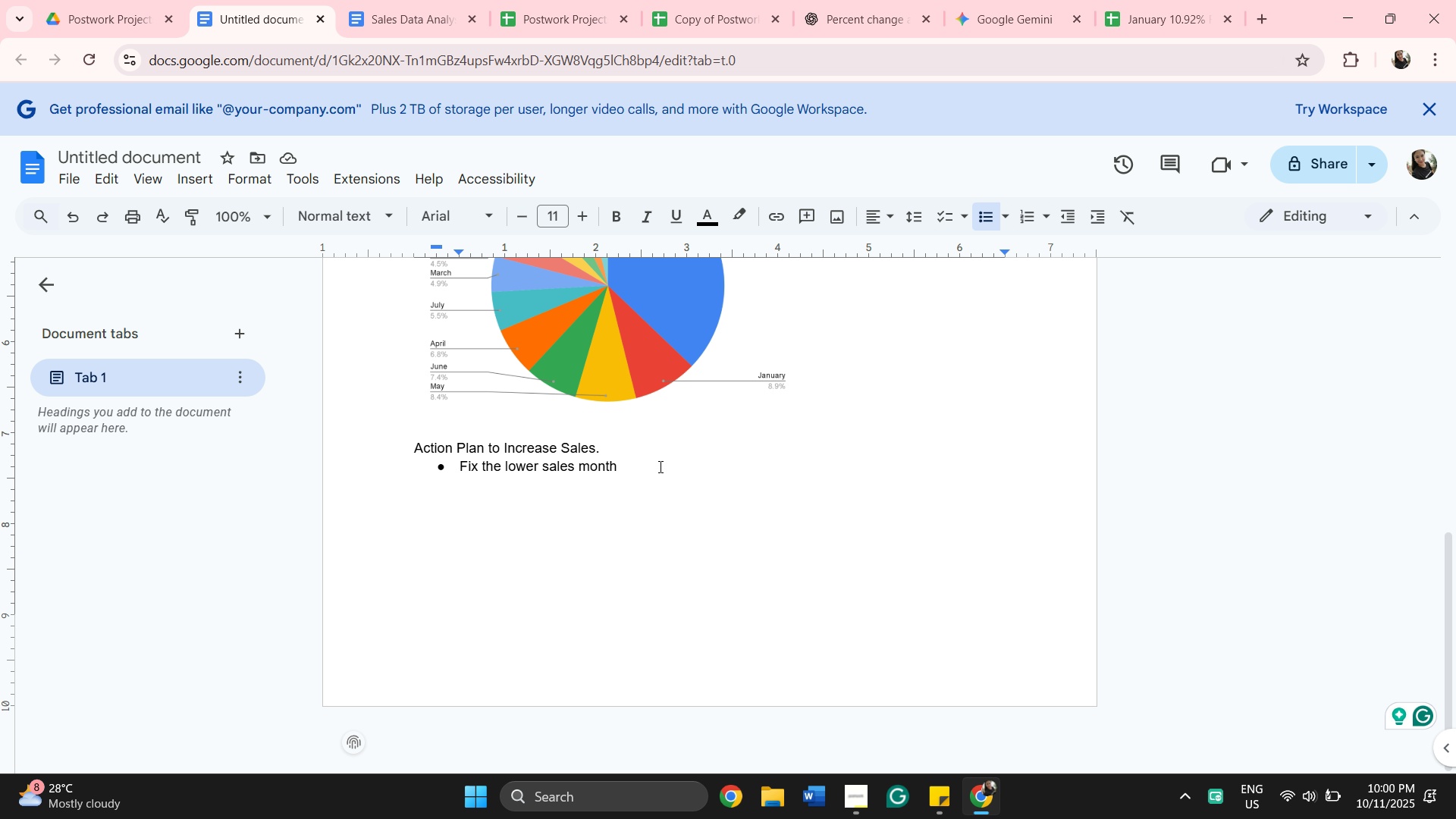 
wait(20.48)
 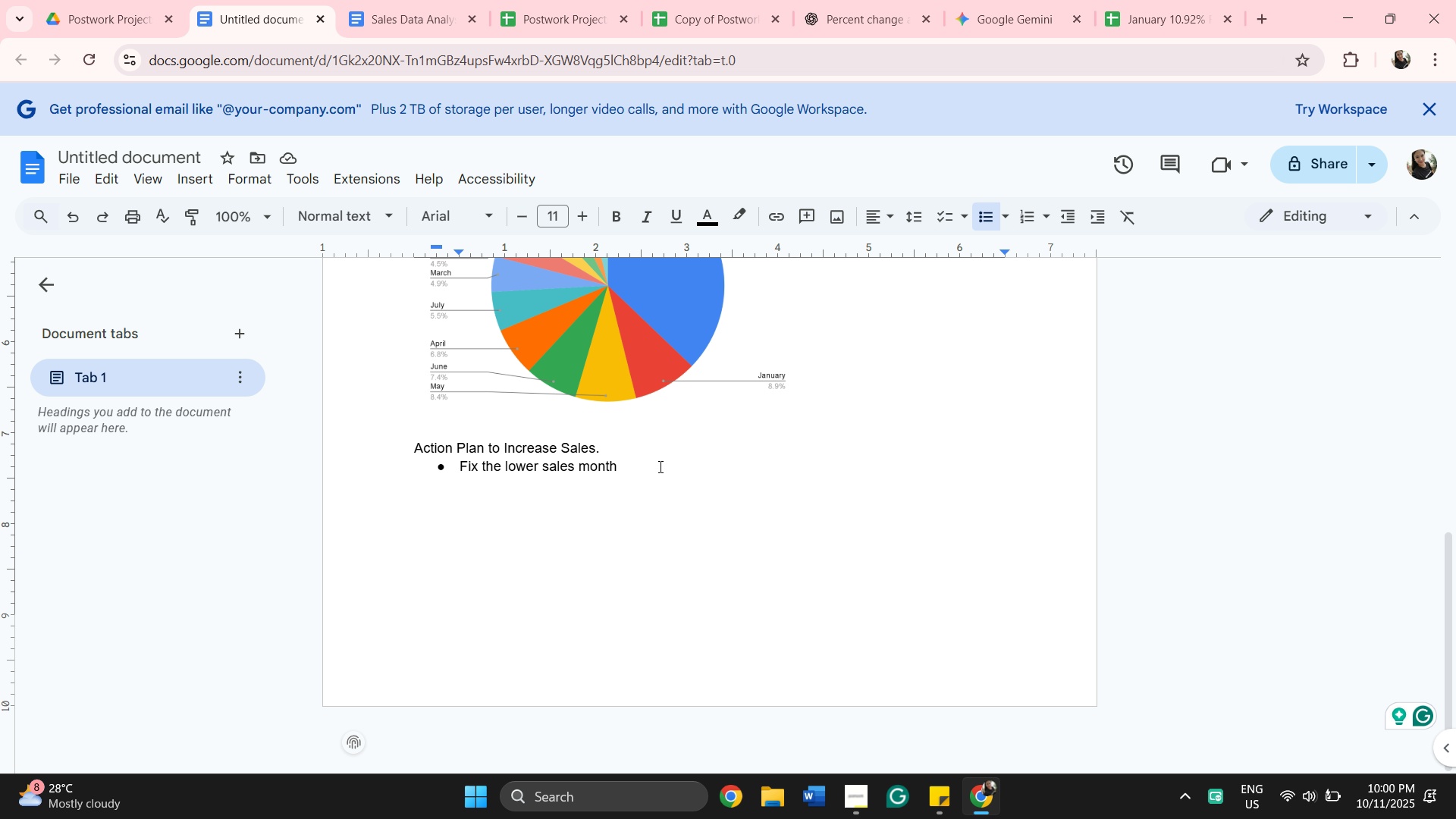 
left_click([659, 466])
 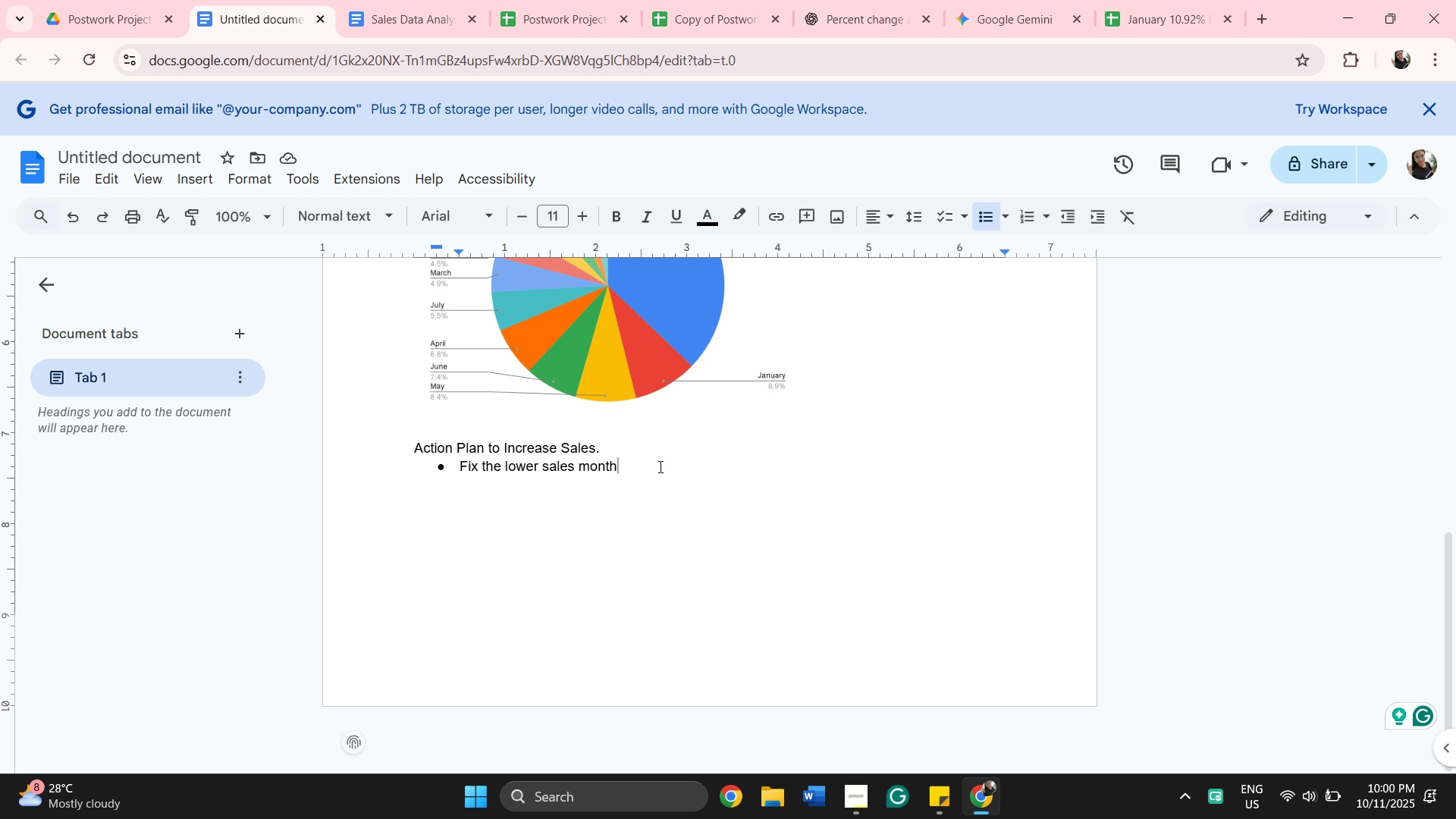 
type(.)
key(Backspace)
type(- analyse )
 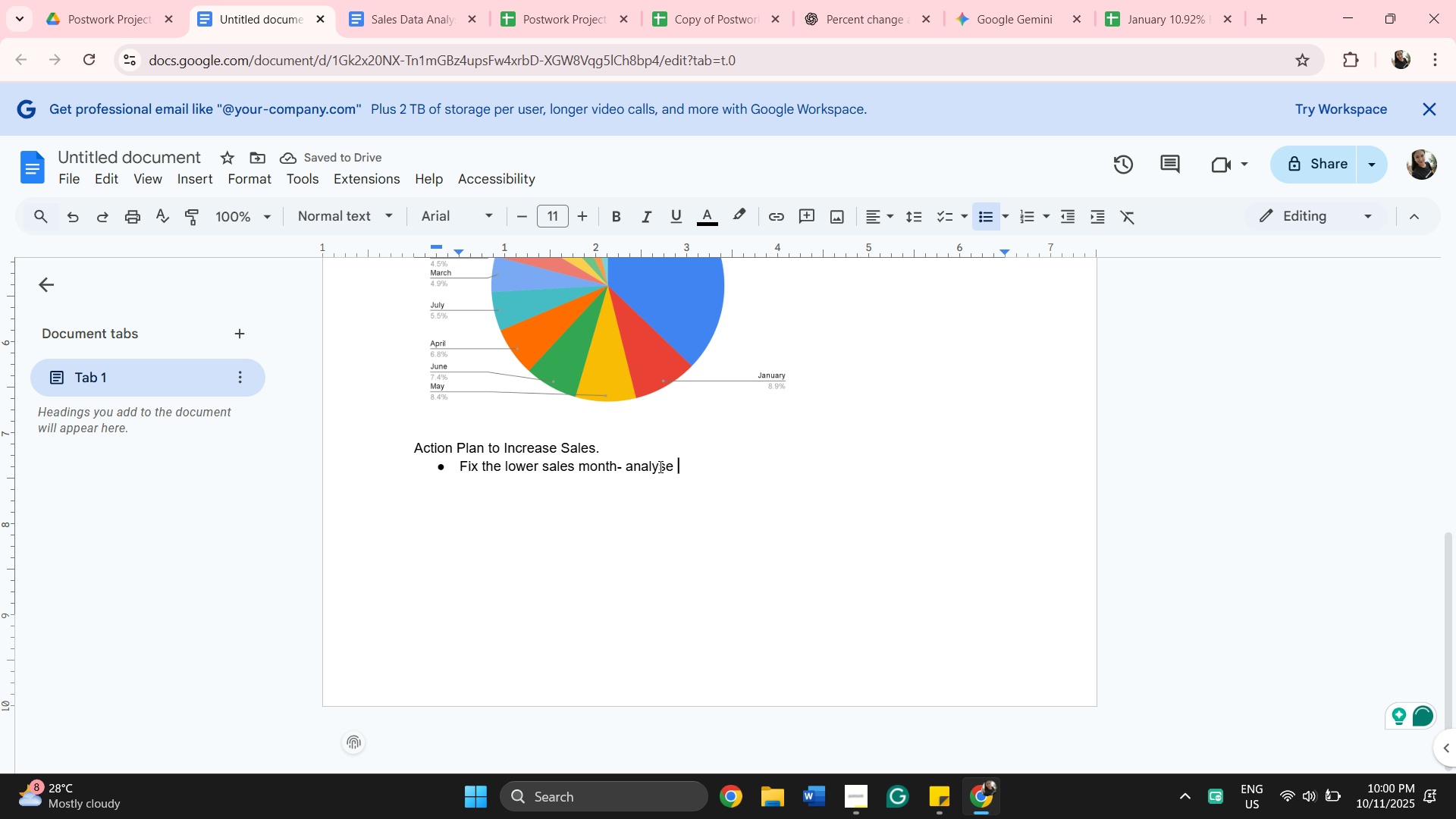 
wait(6.98)
 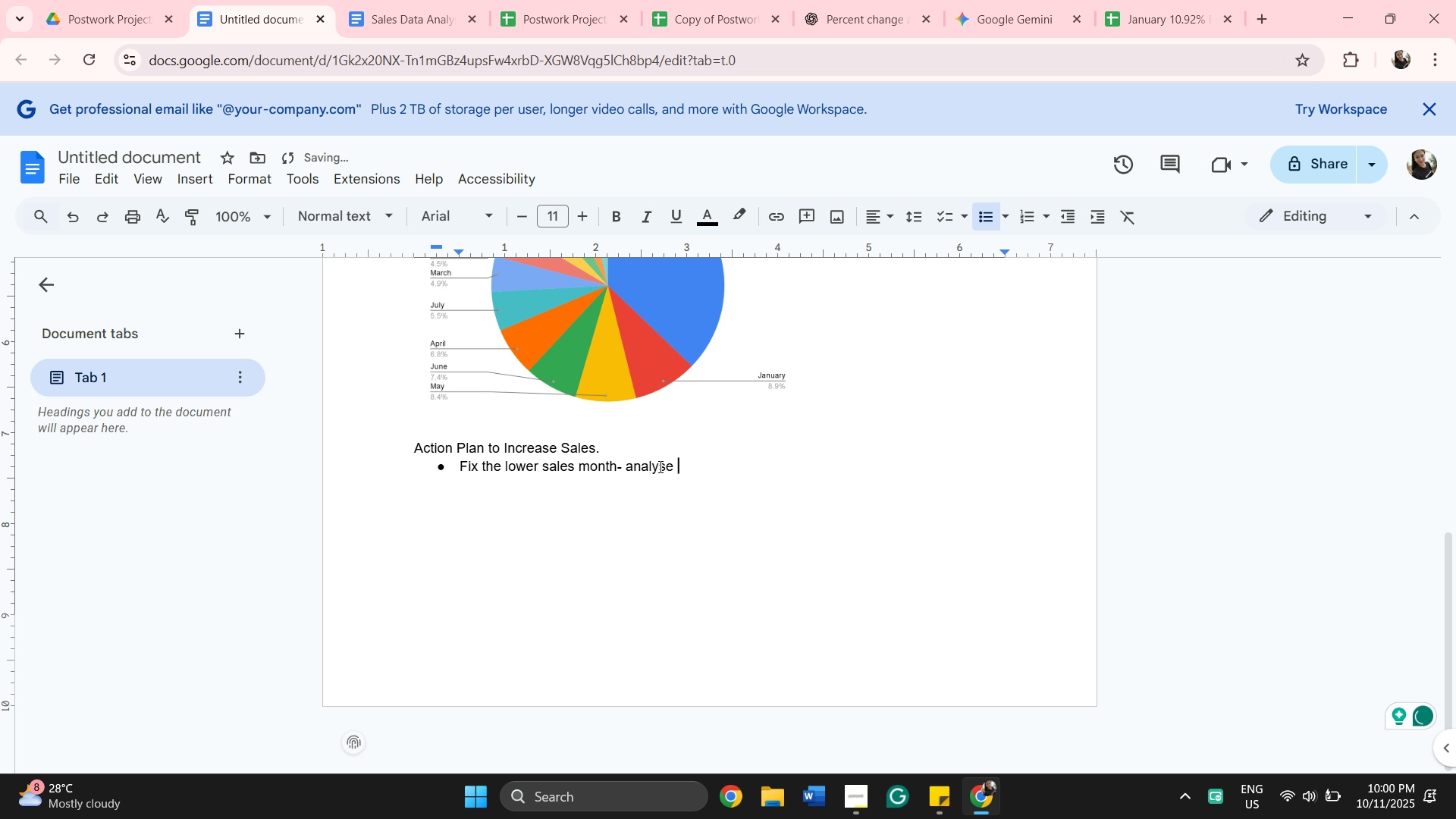 
type(markey)
key(Backspace)
type(t s)
 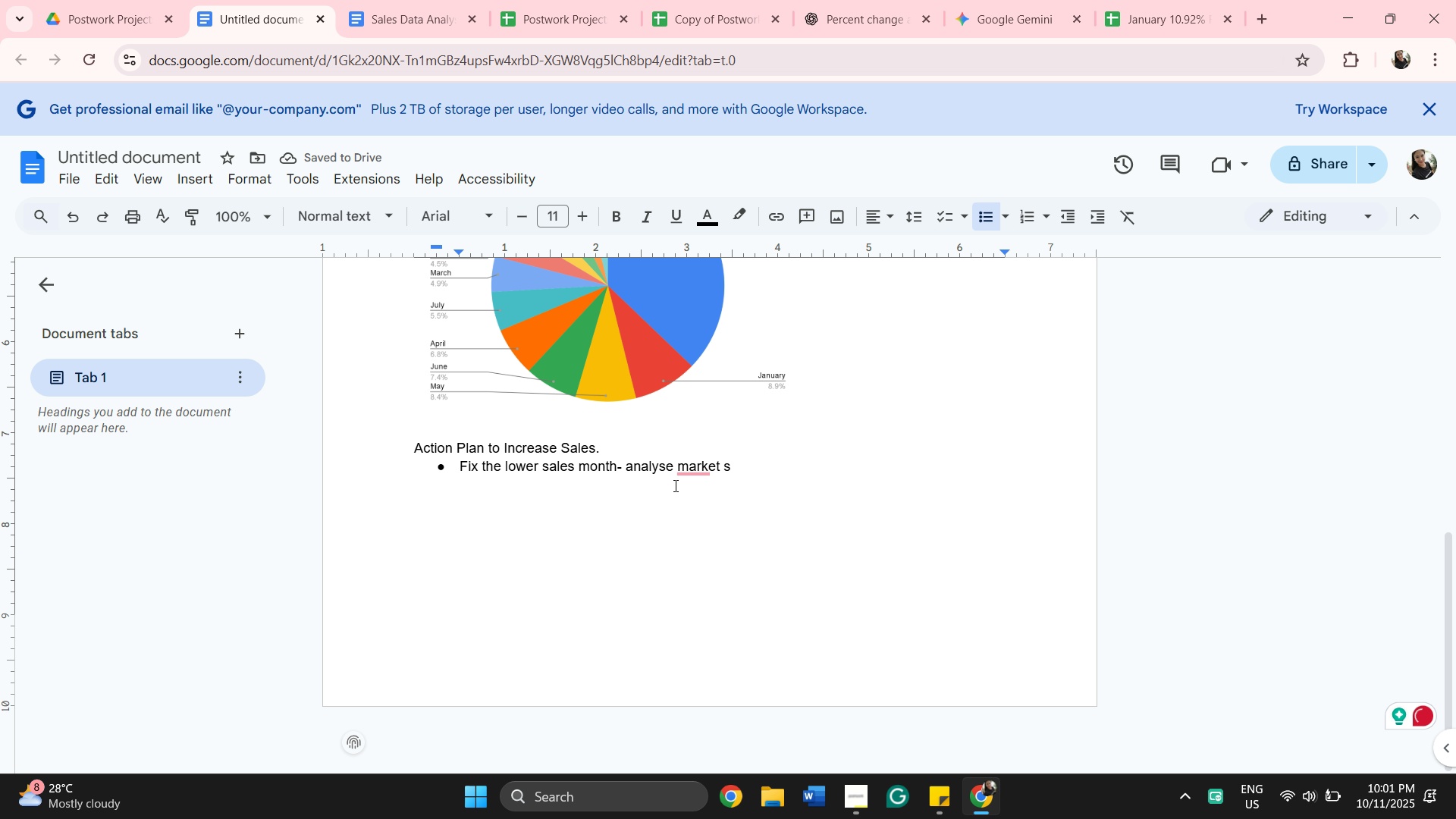 
type(trategy)
 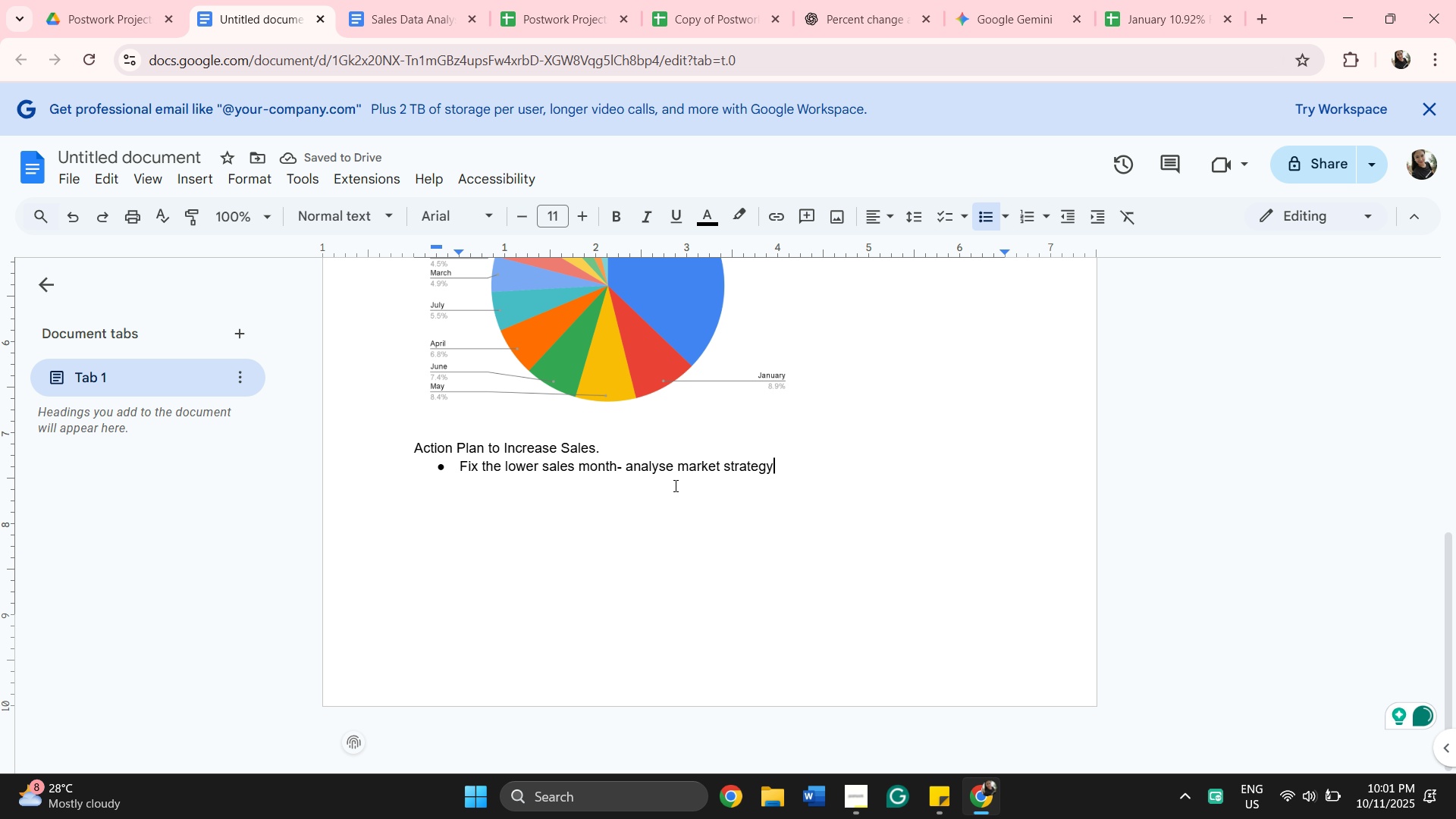 
wait(10.05)
 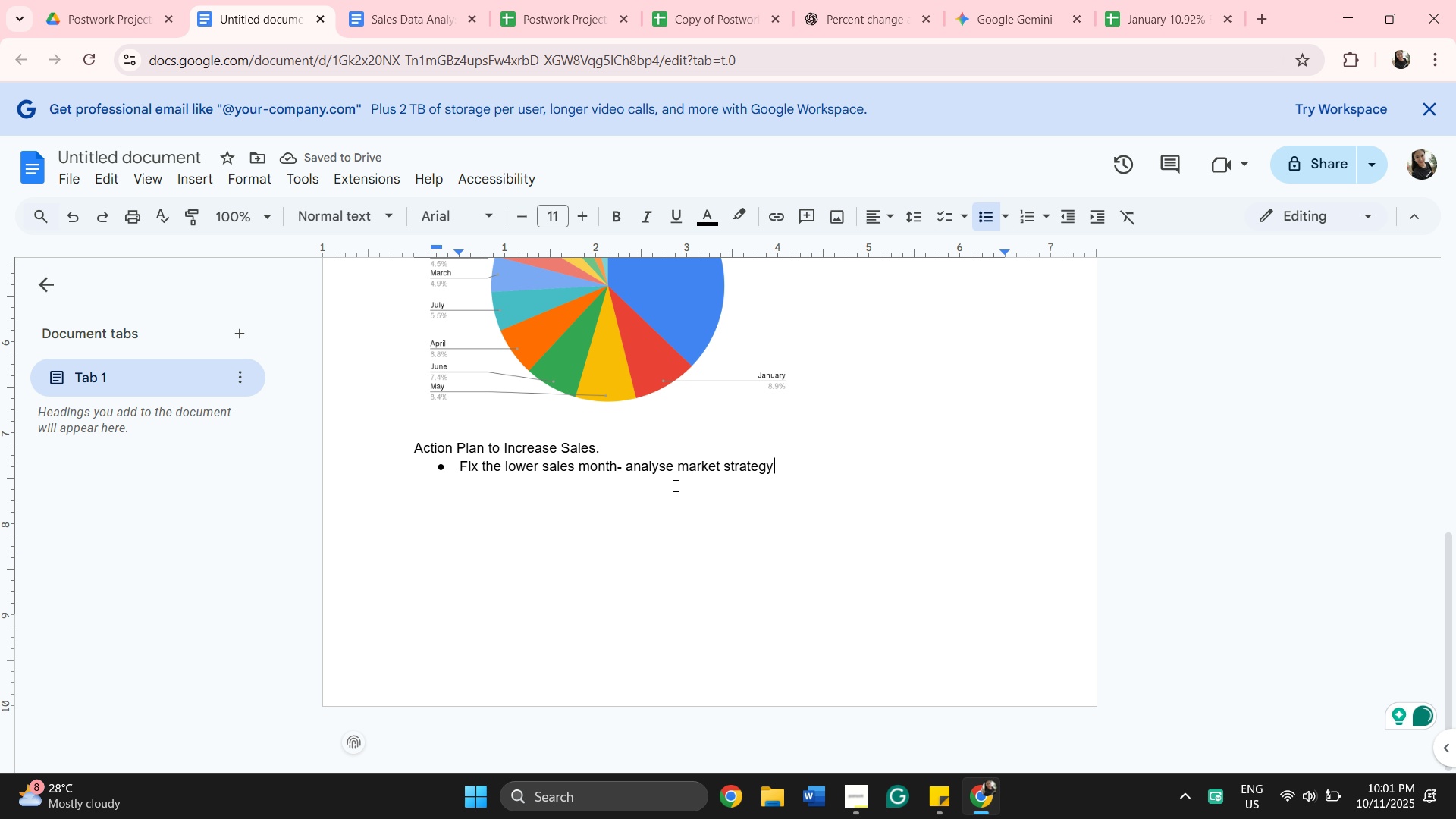 
type( uncluding )
 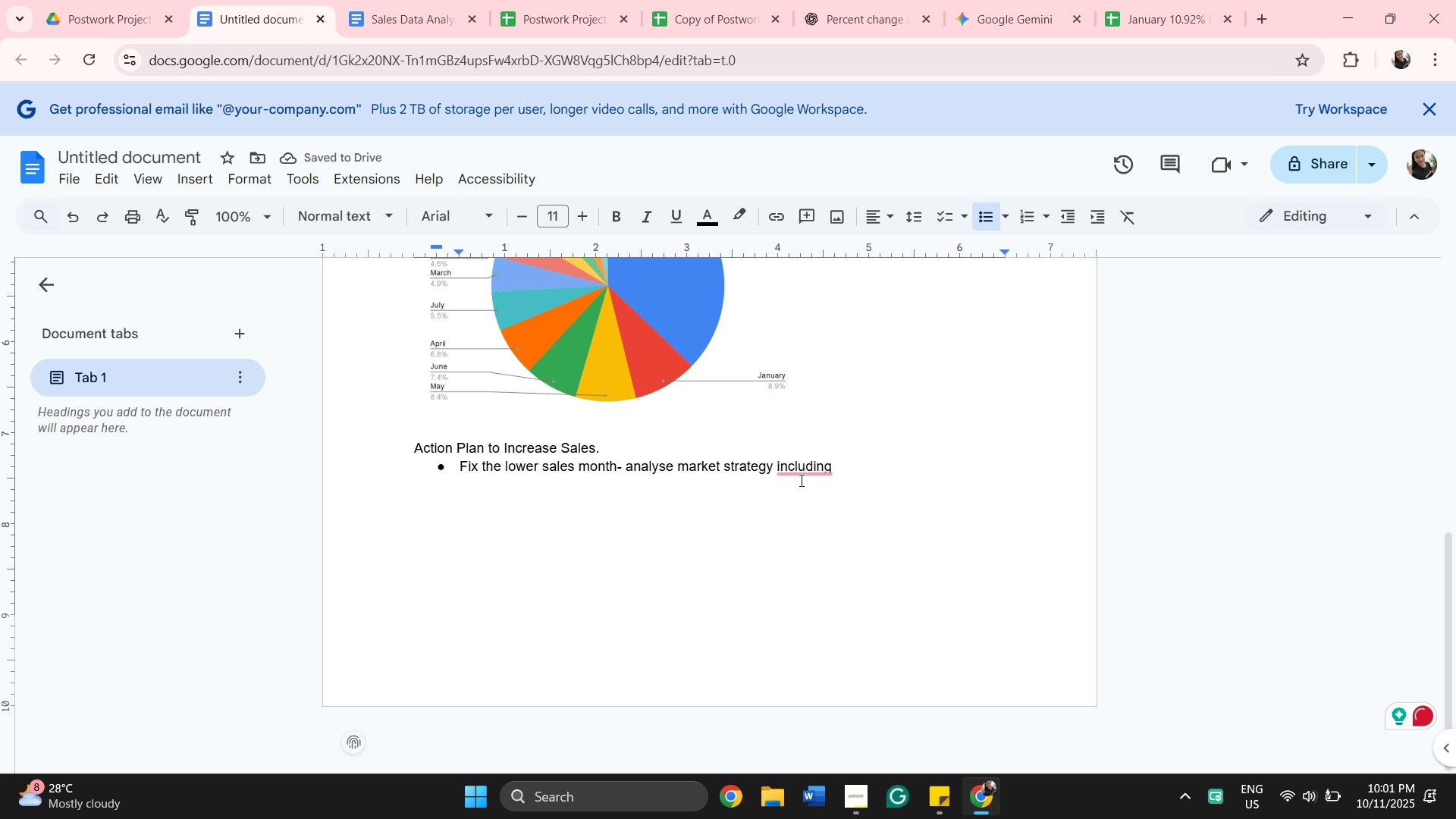 
left_click([801, 469])
 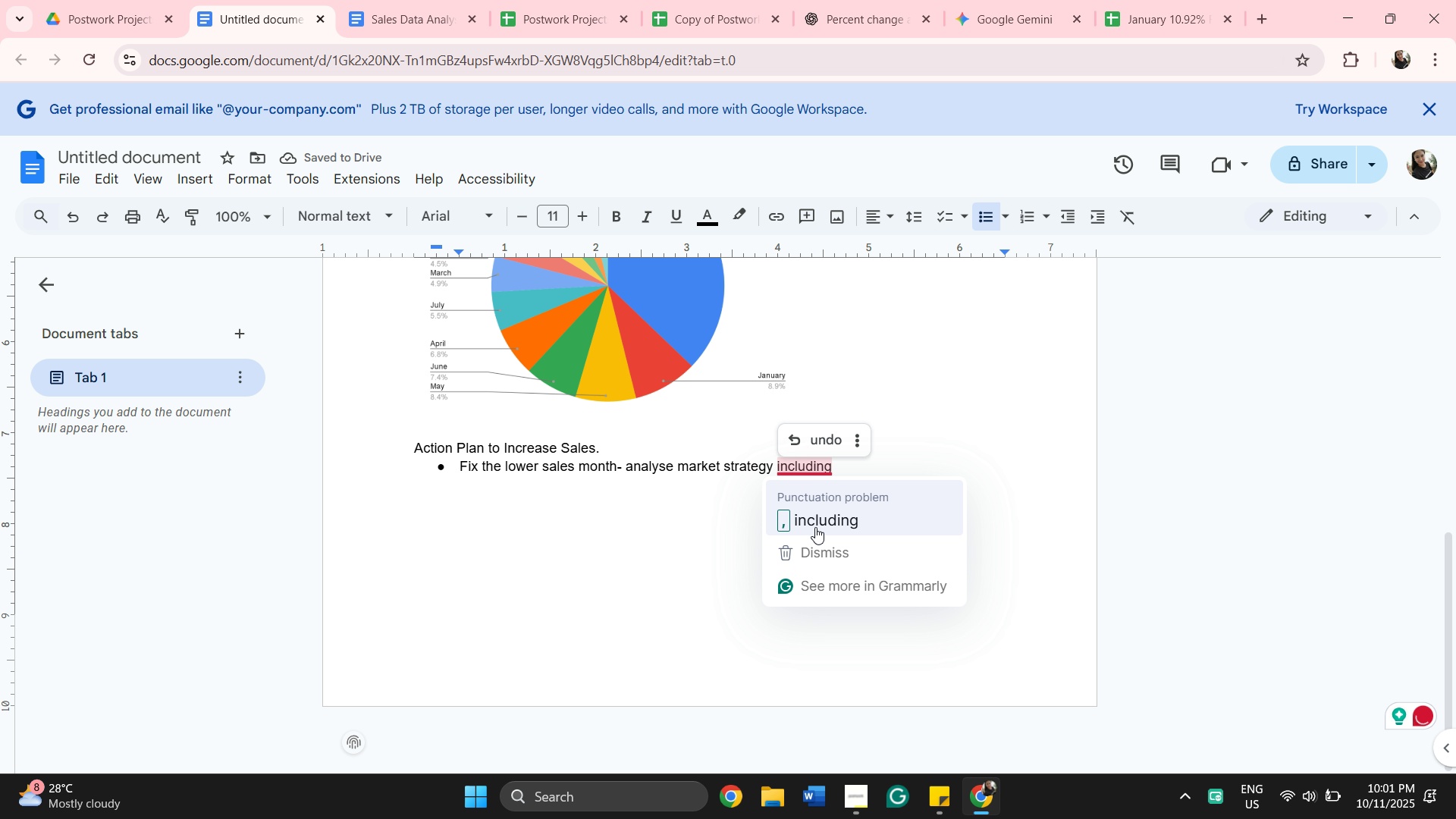 
left_click([815, 527])
 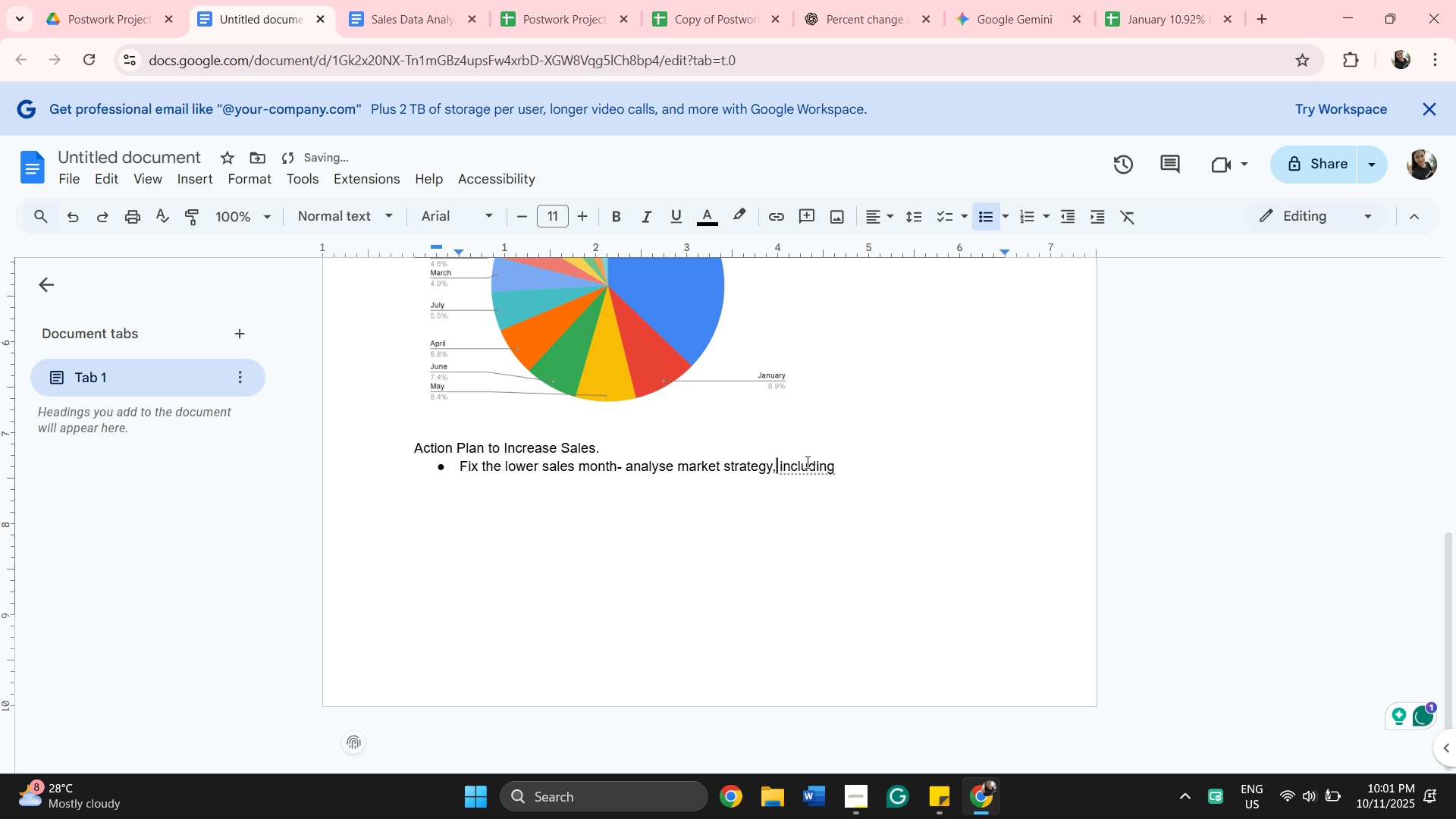 
left_click([806, 462])
 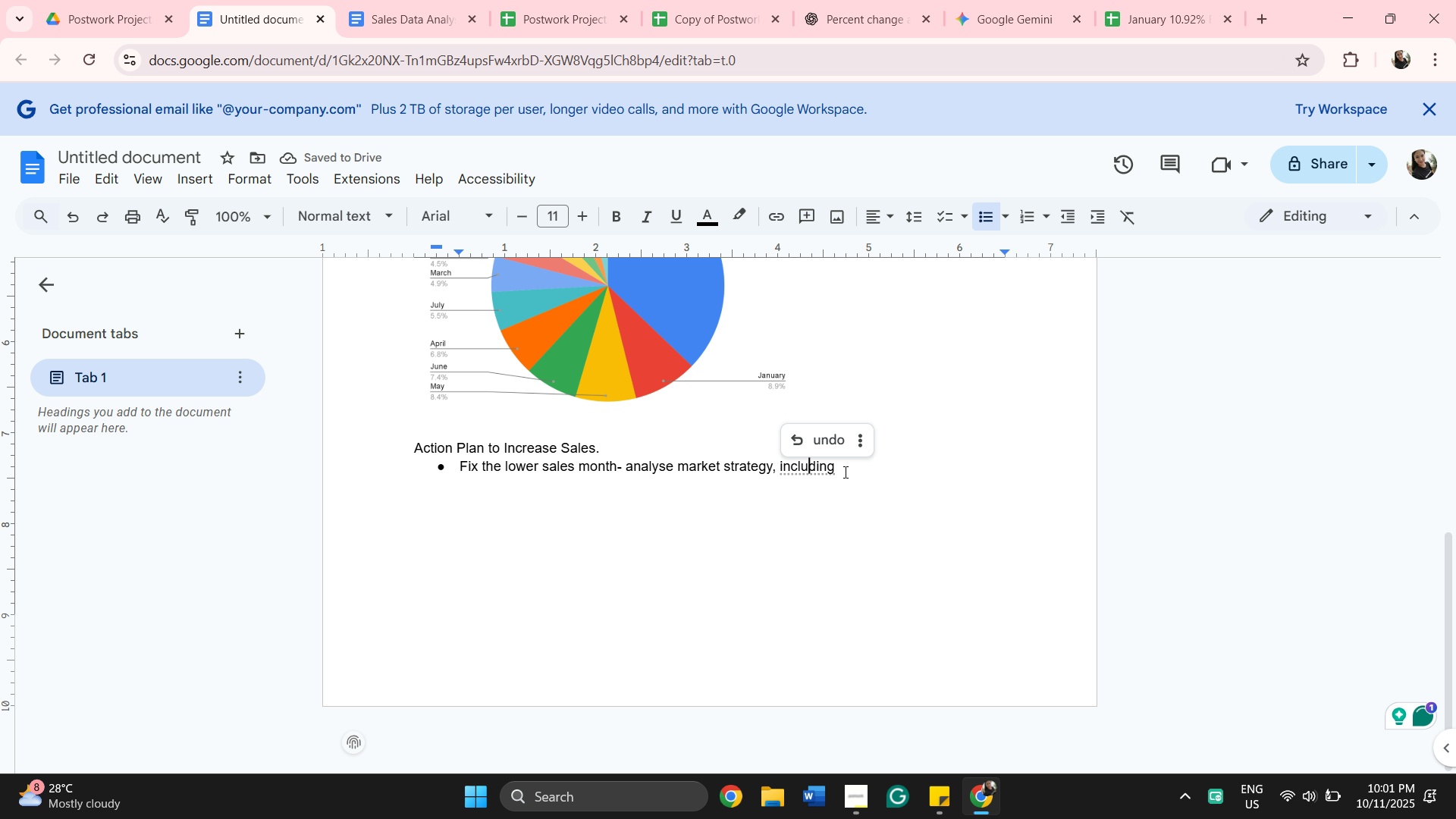 
left_click([844, 472])
 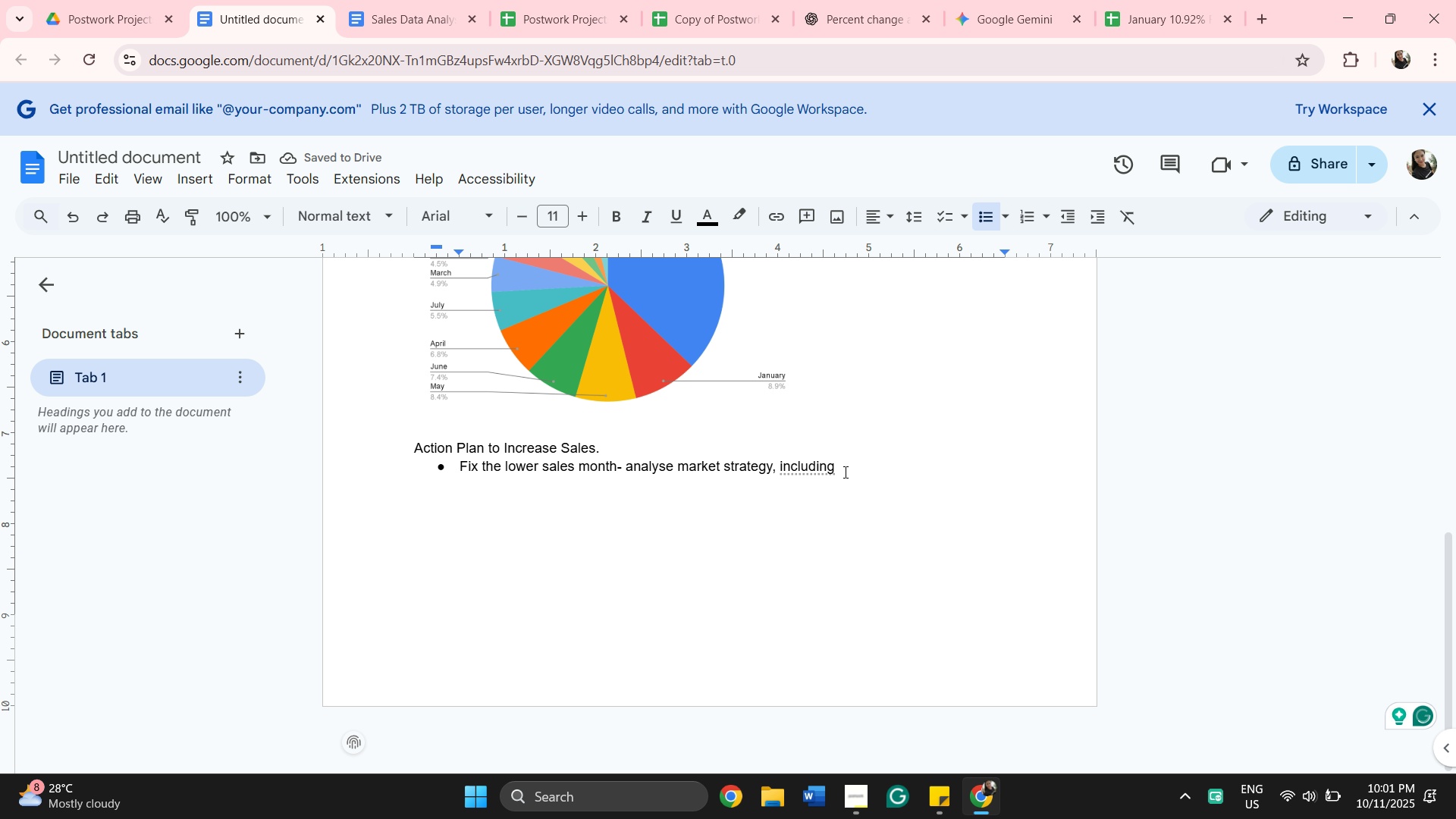 
type(power of customer )
 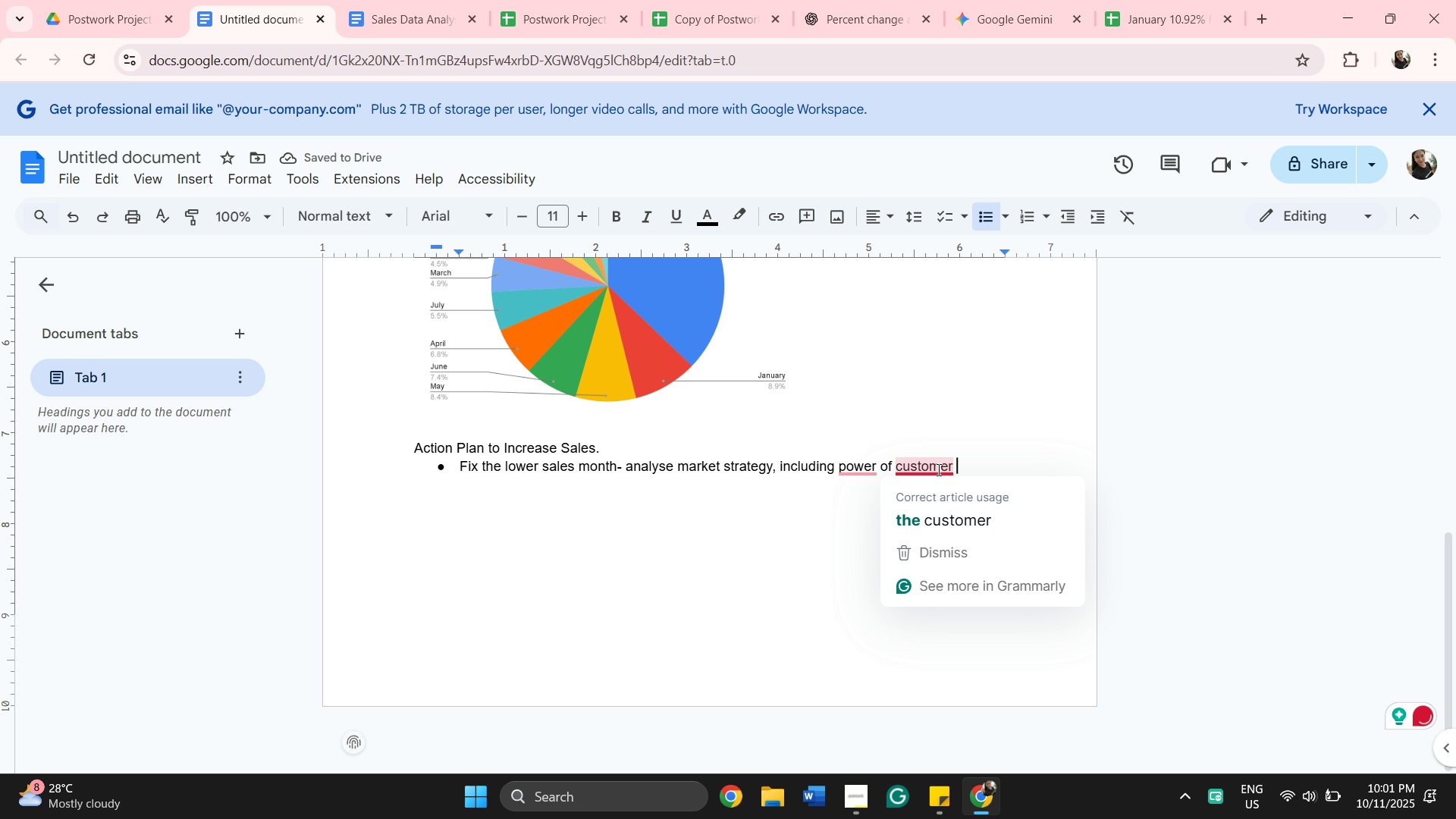 
wait(5.22)
 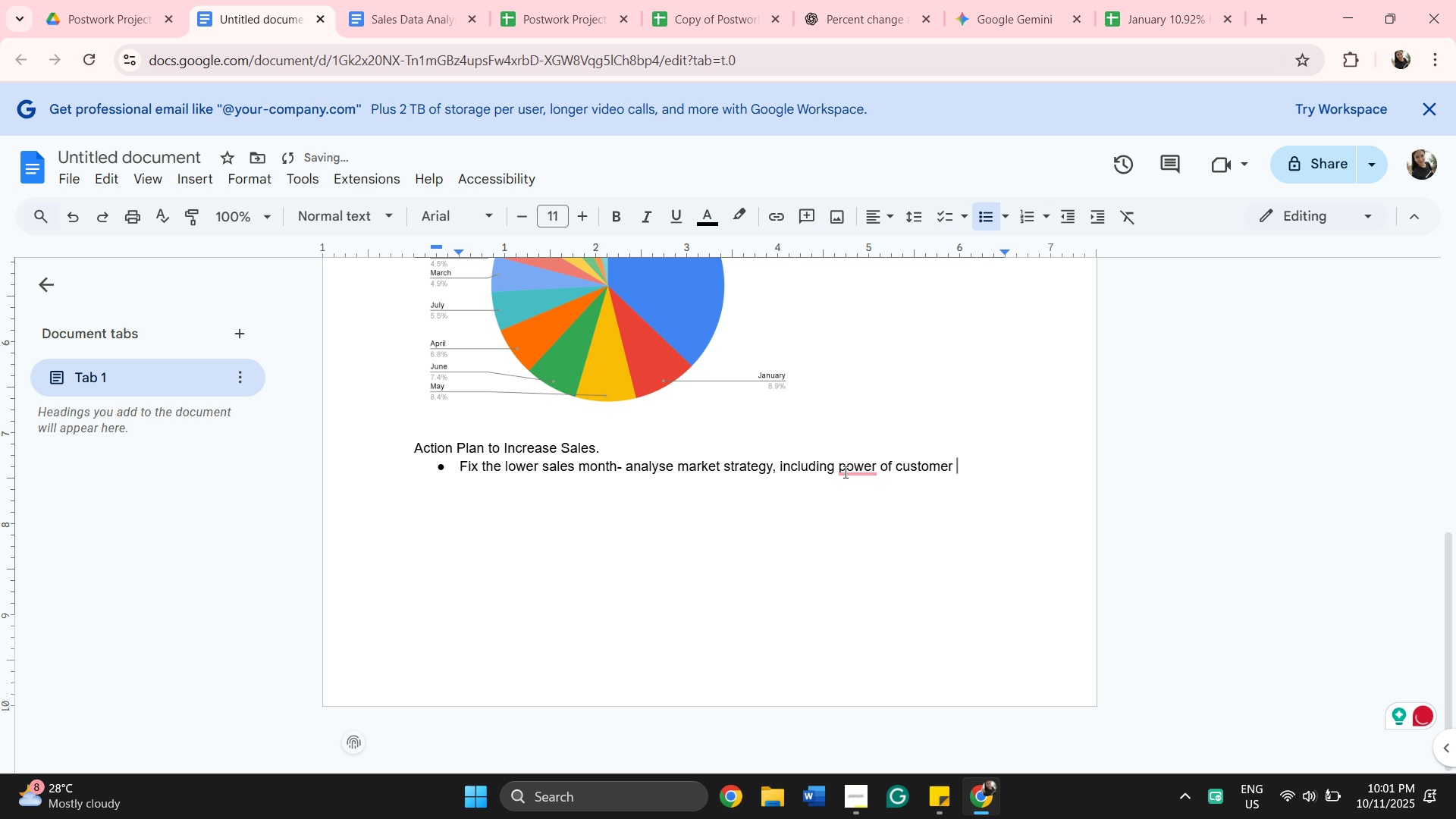 
left_click([962, 469])
 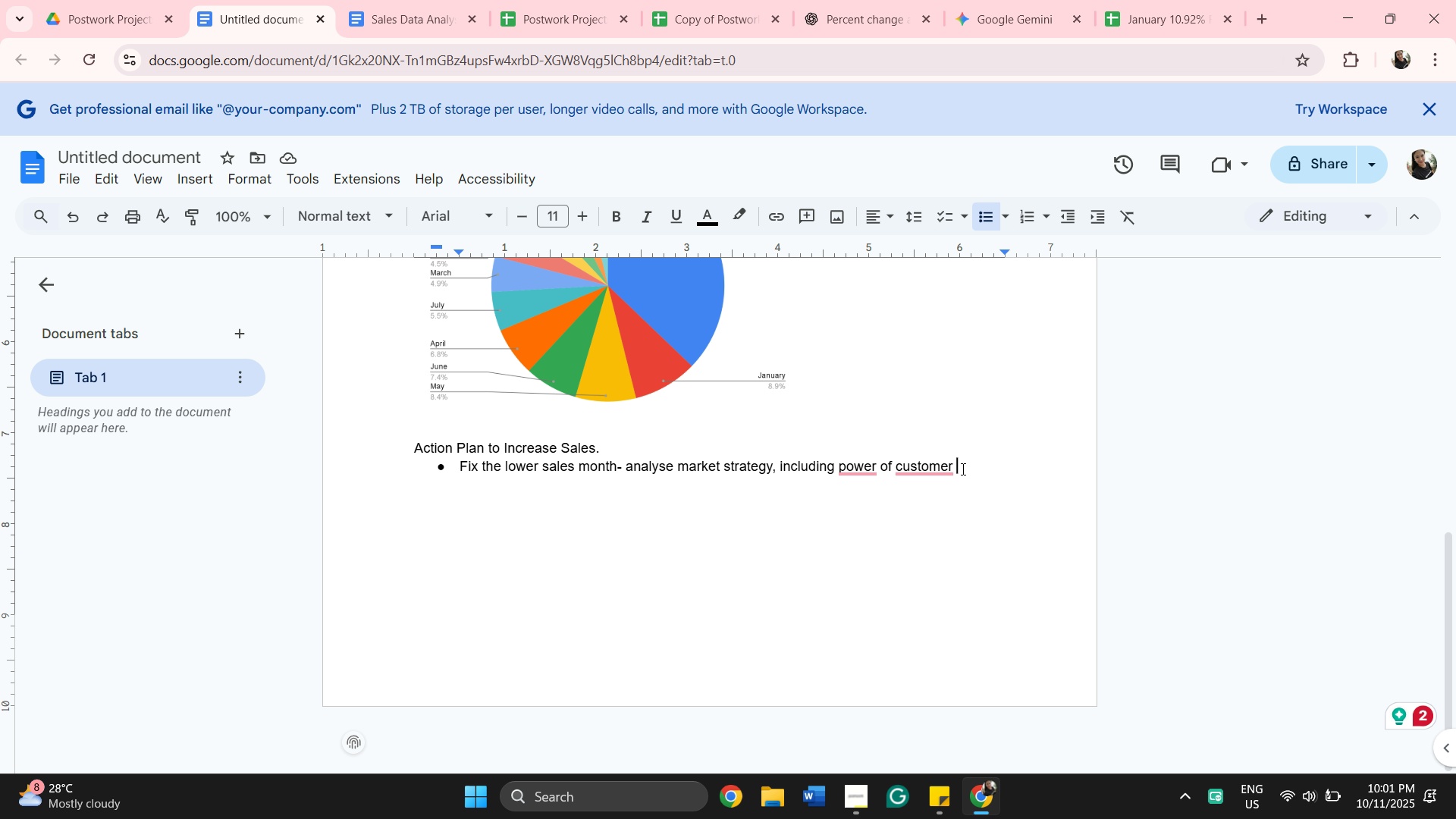 
type( spend)
 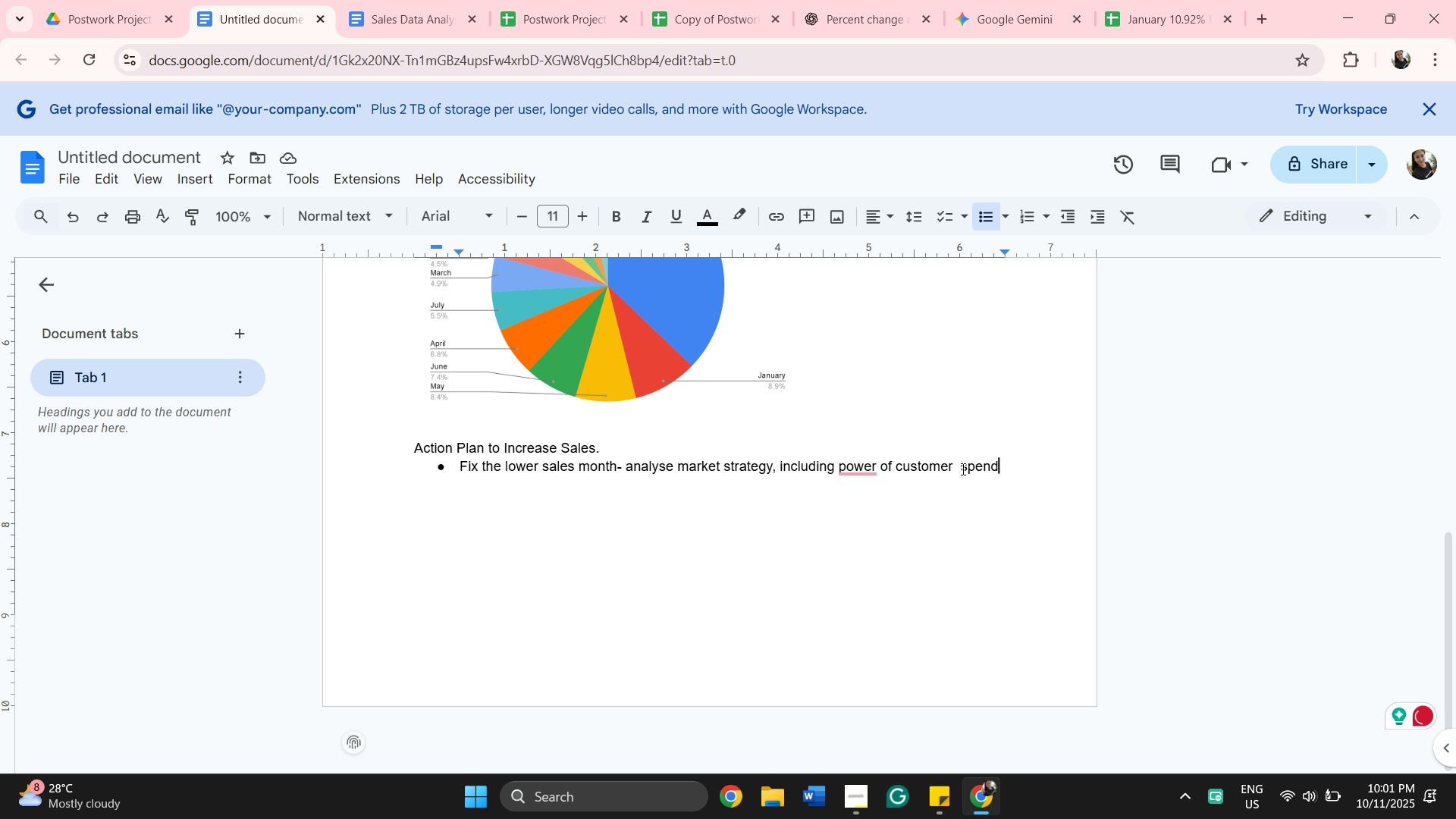 
wait(11.25)
 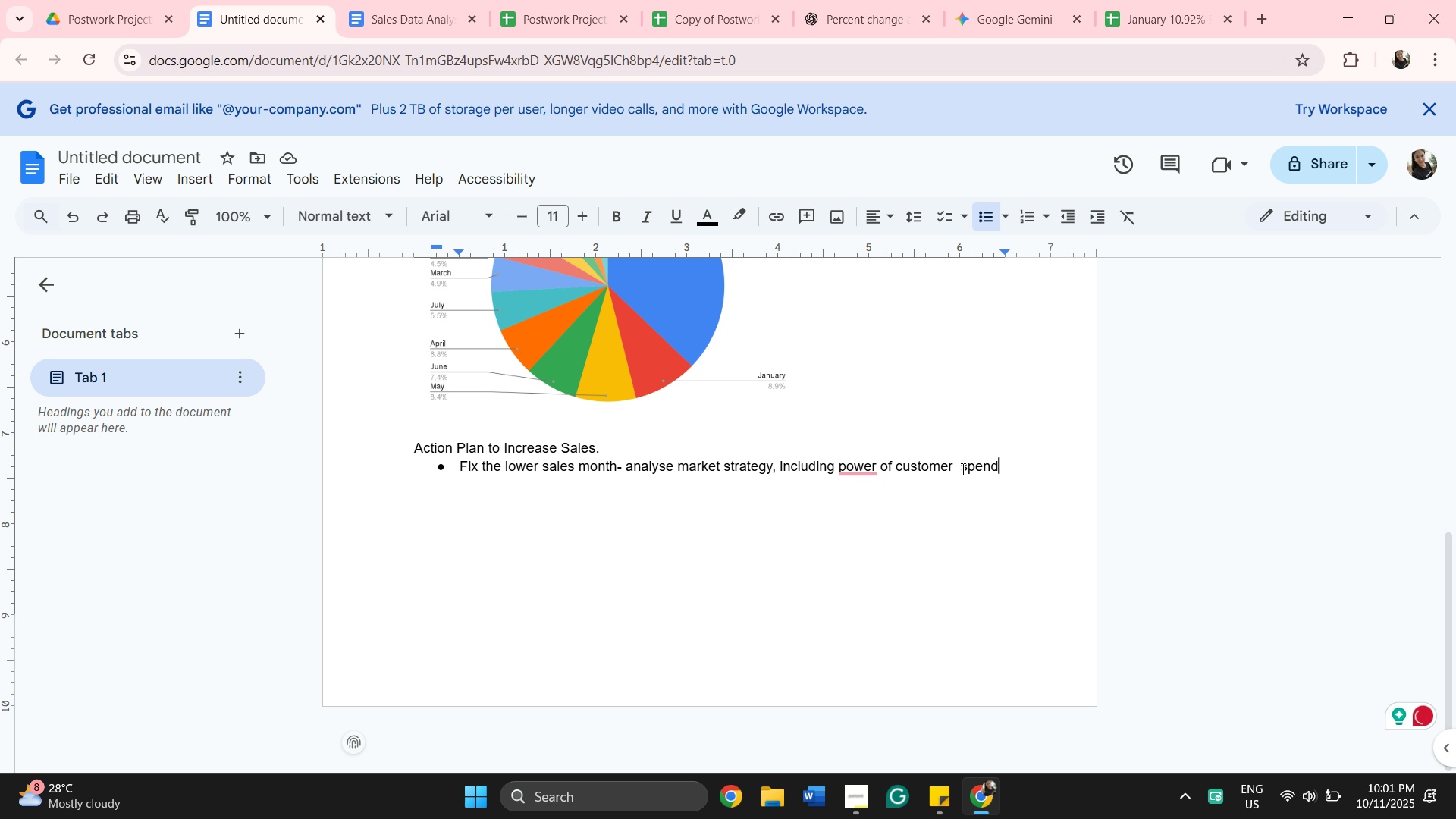 
left_click([862, 509])
 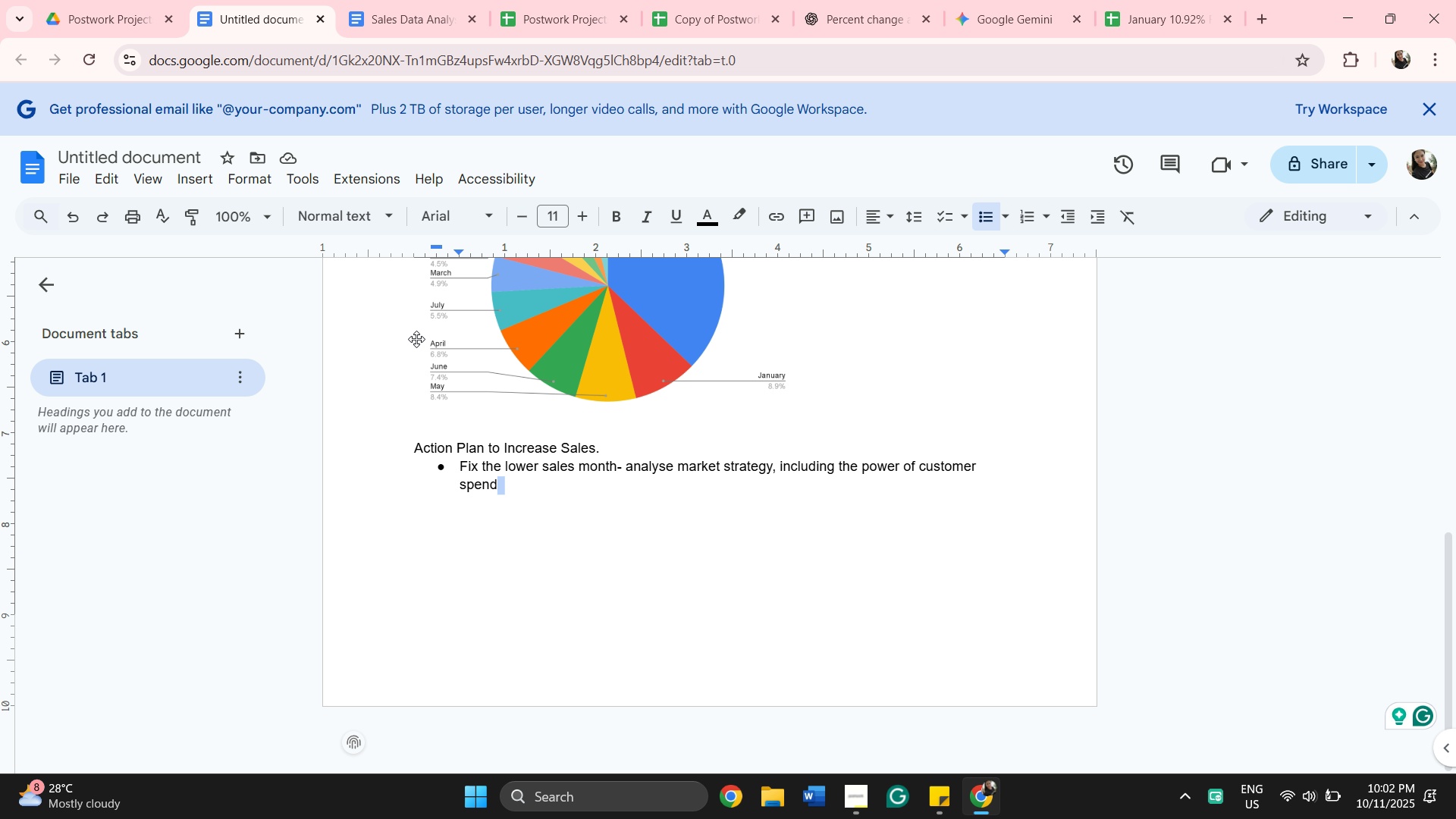 
wait(17.32)
 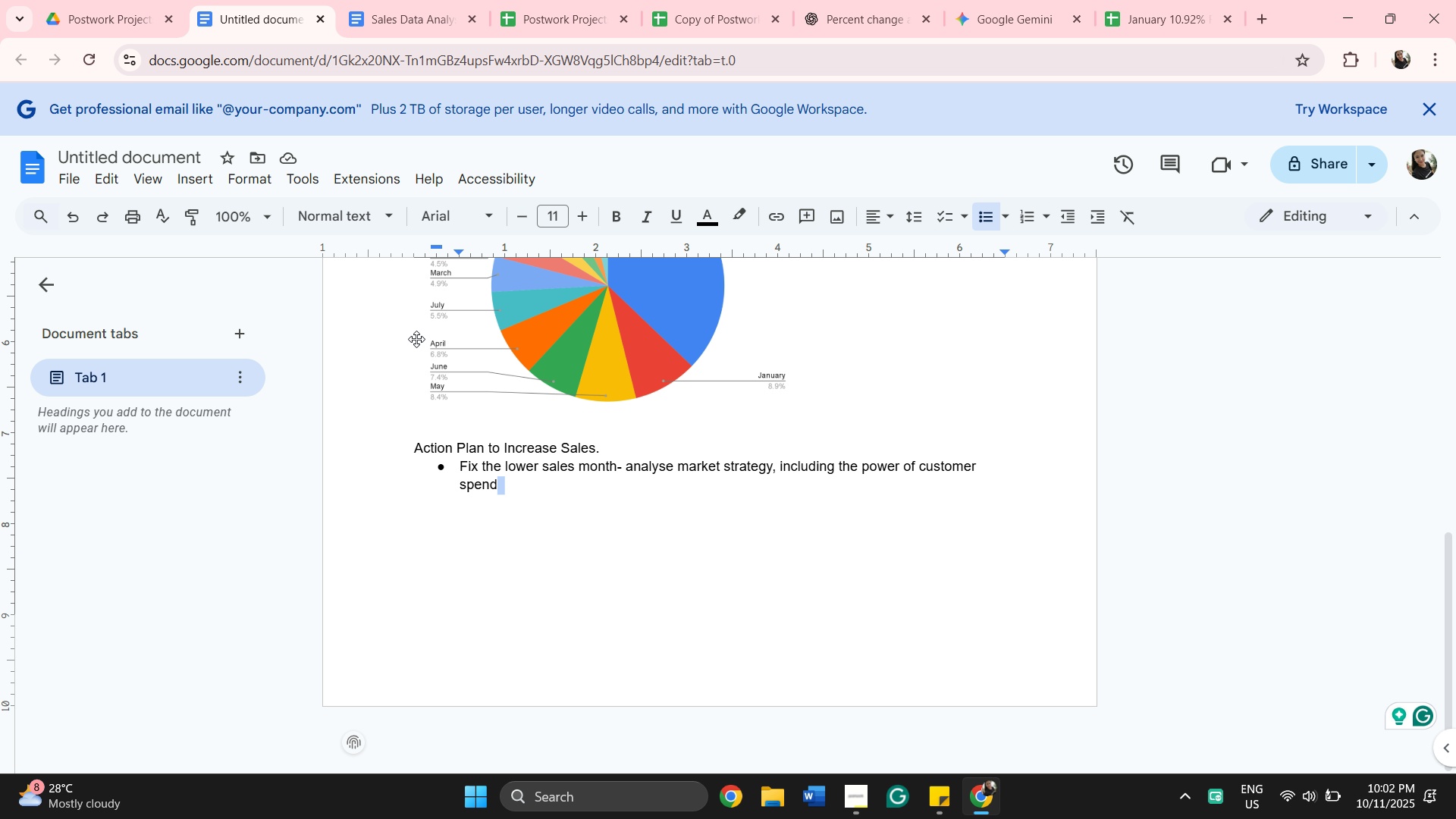 
key(Backspace)
 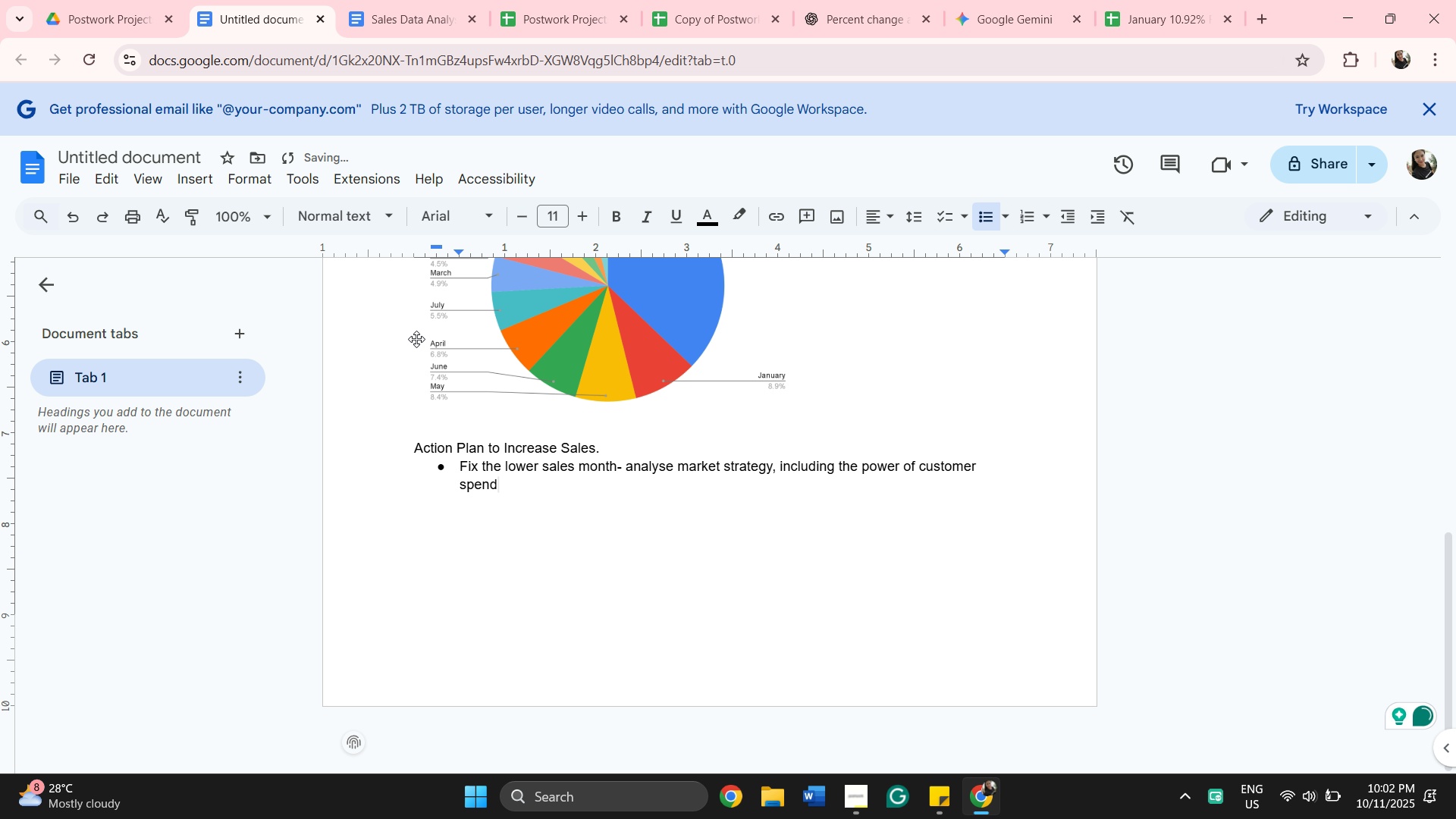 
key(Comma)
 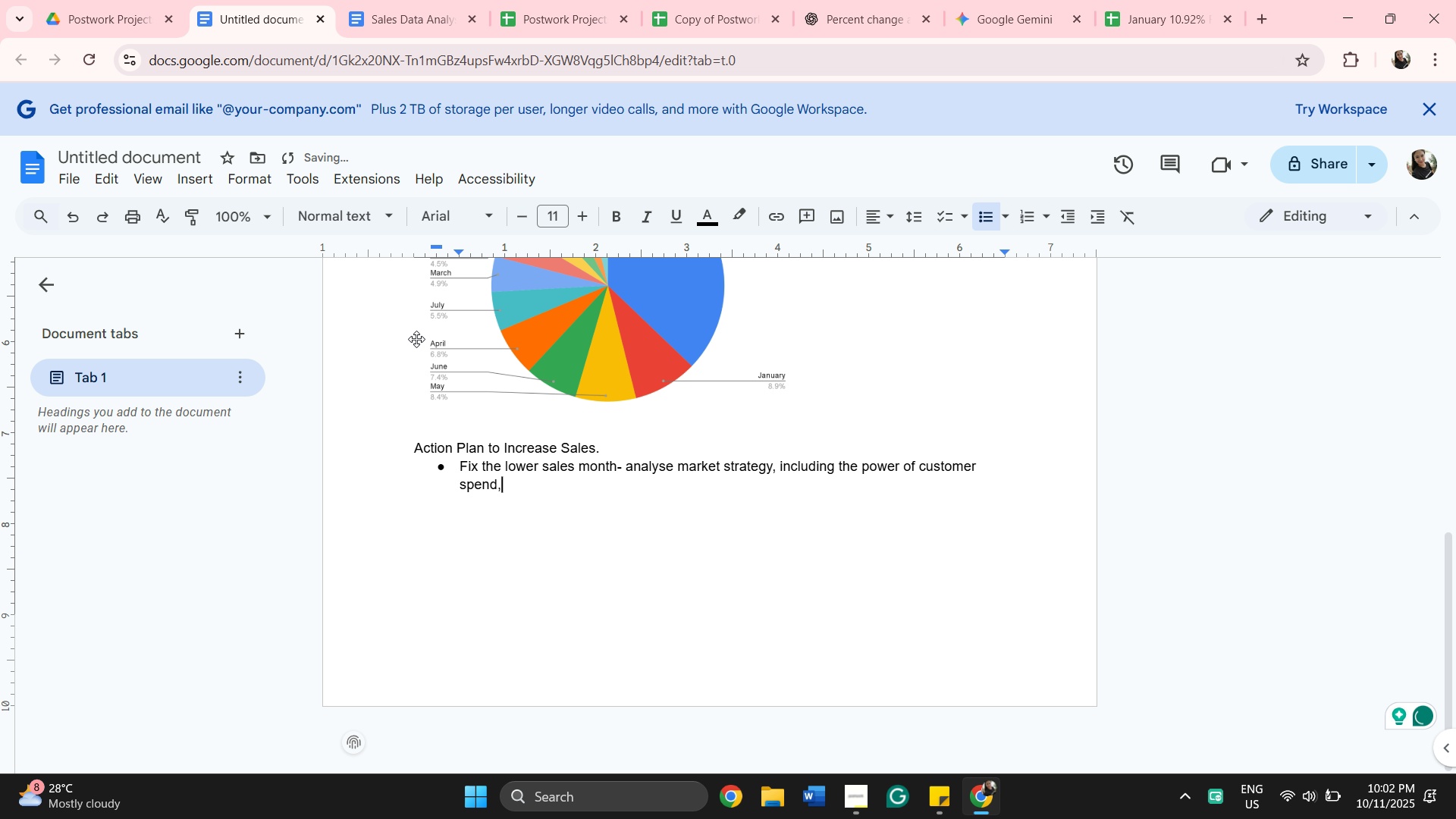 
key(Space)
 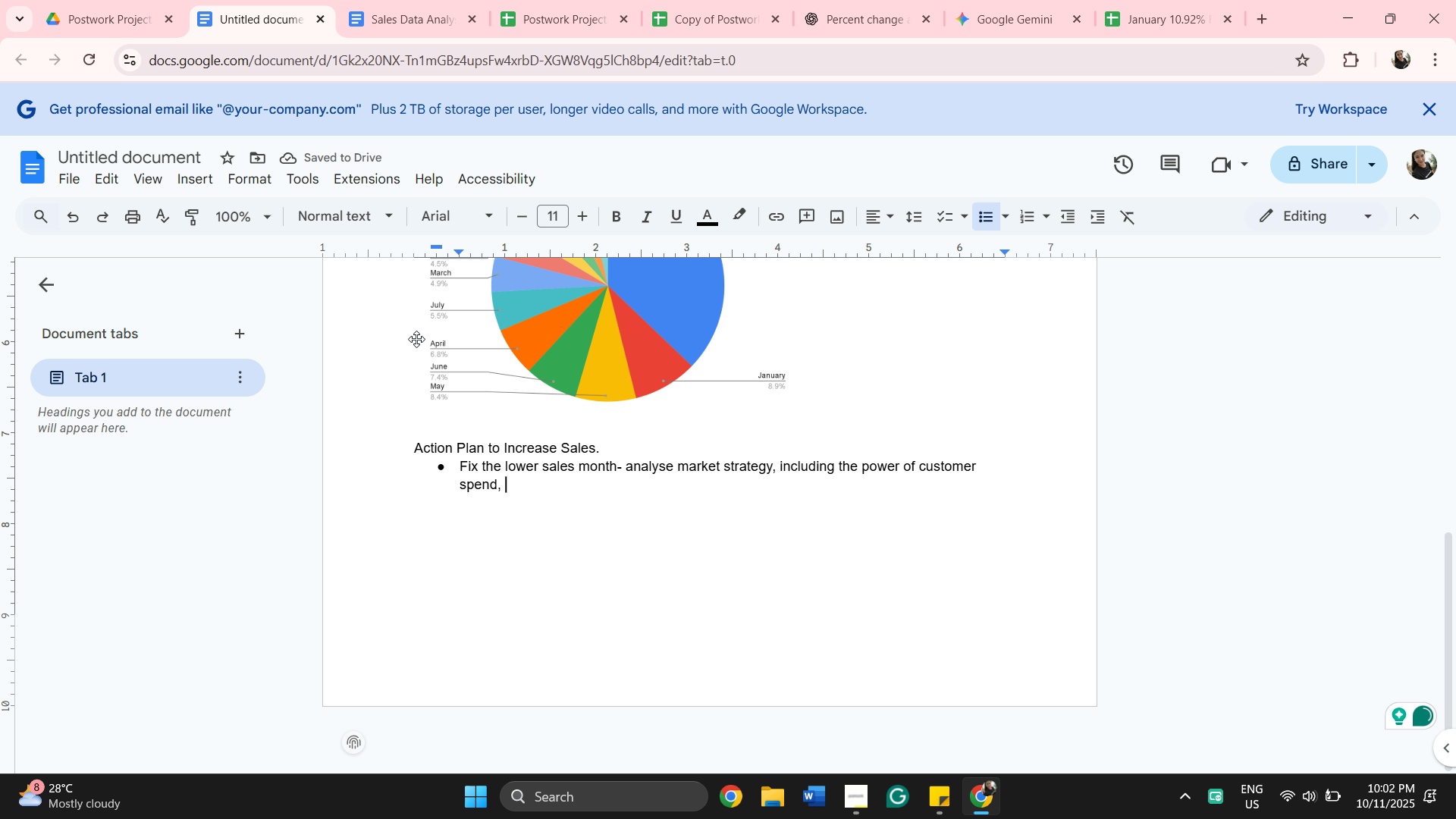 
type(promotion)
 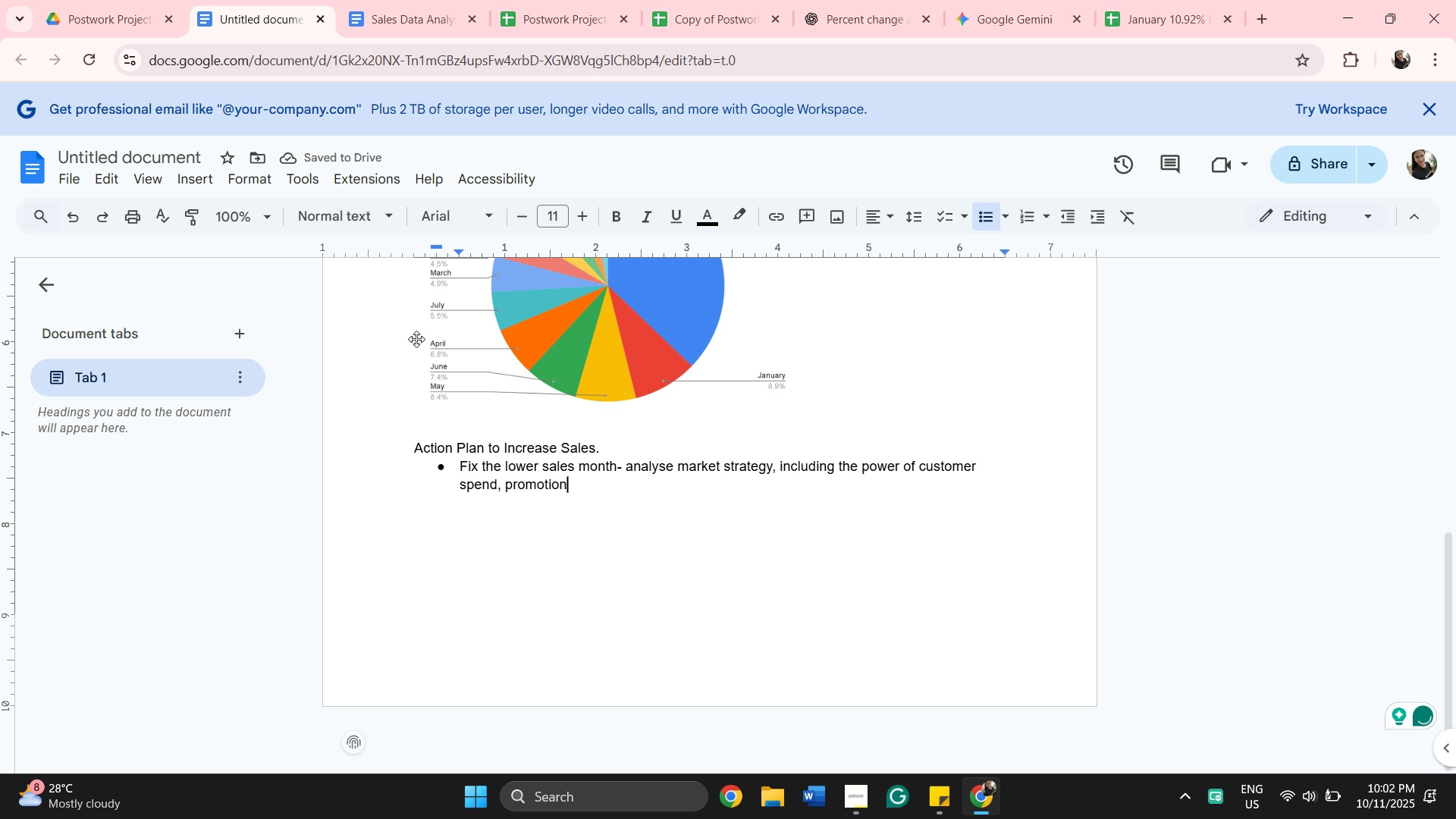 
wait(5.39)
 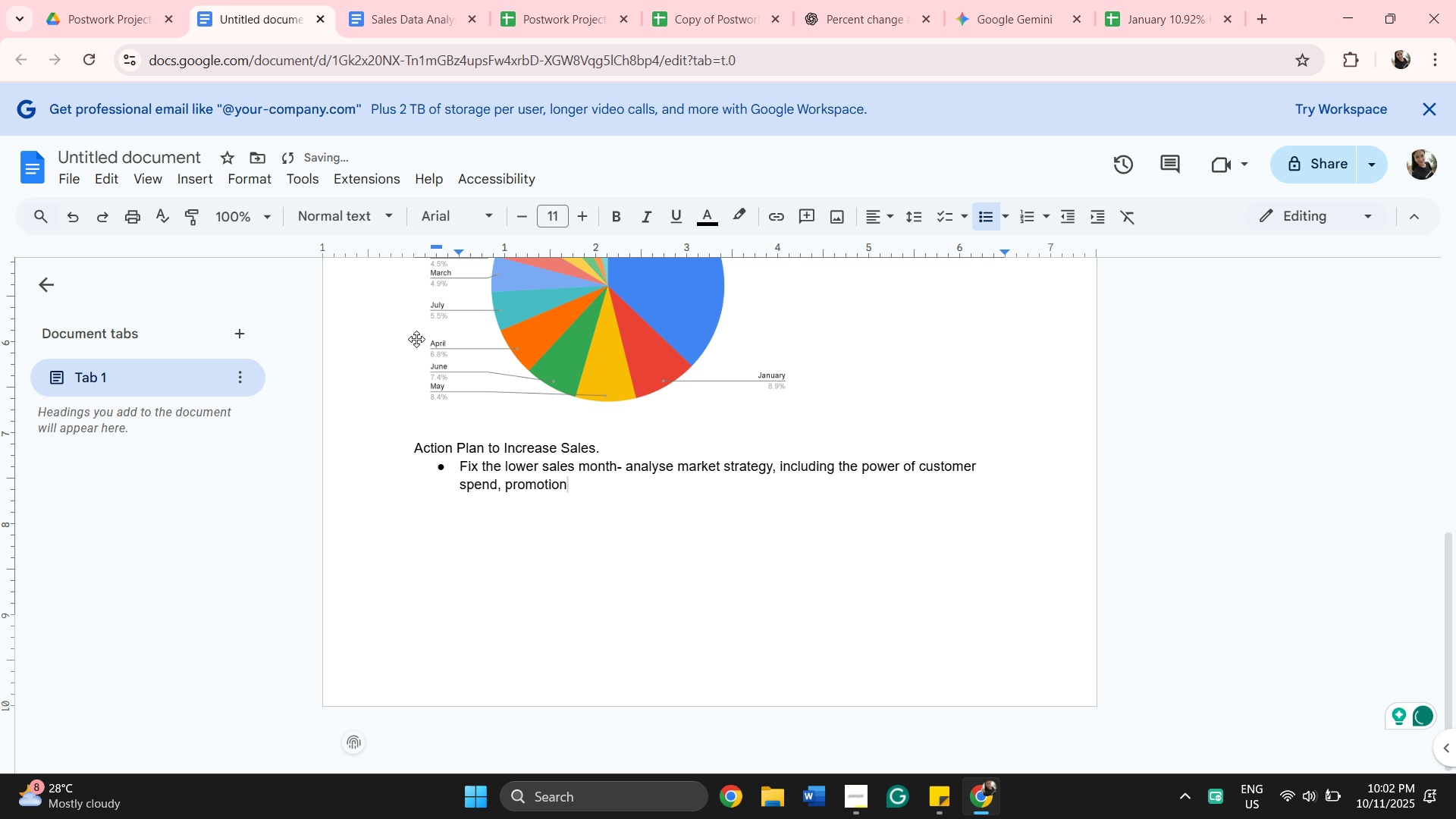 
type(, and competitors prices )
 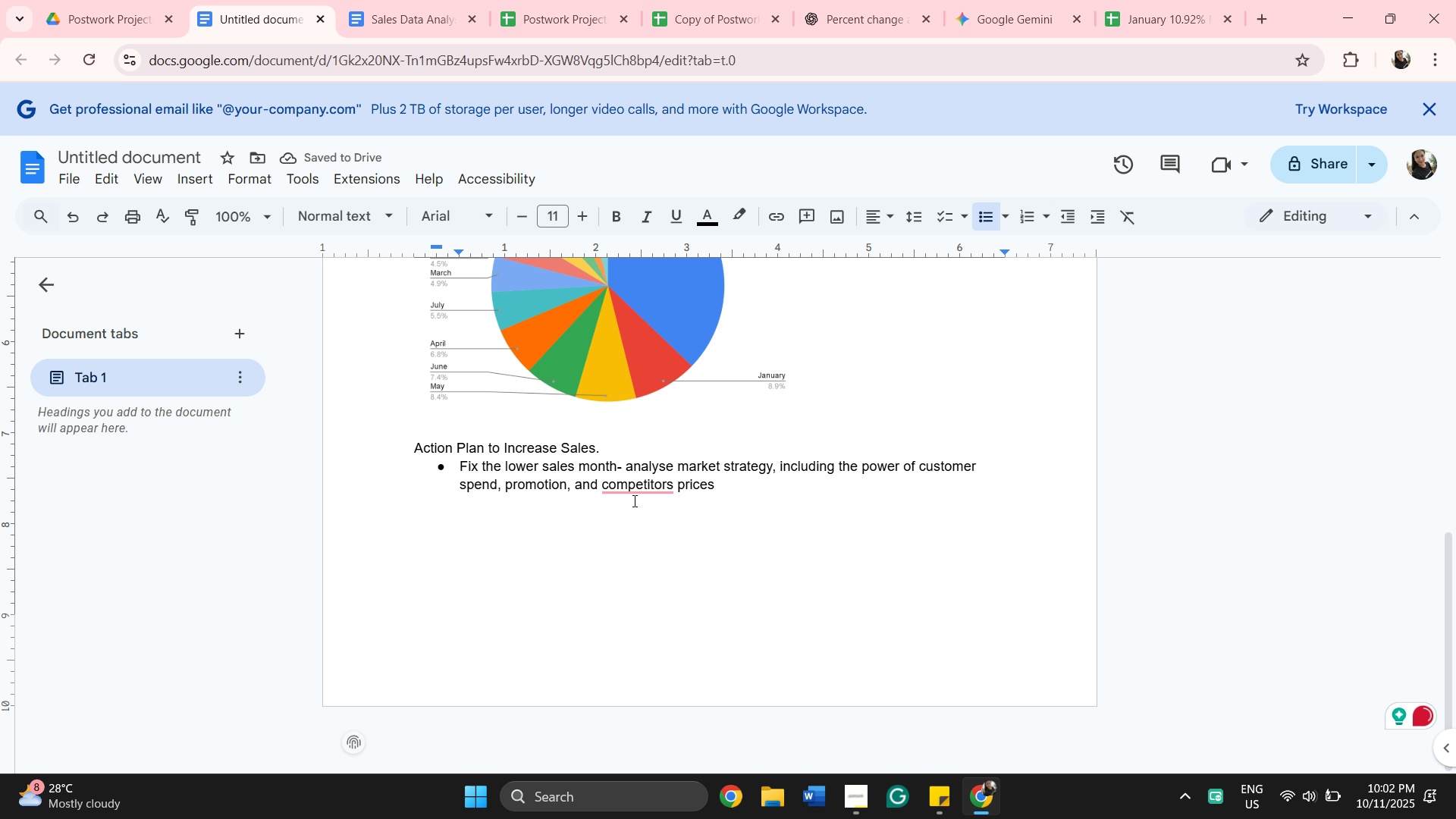 
left_click([657, 479])
 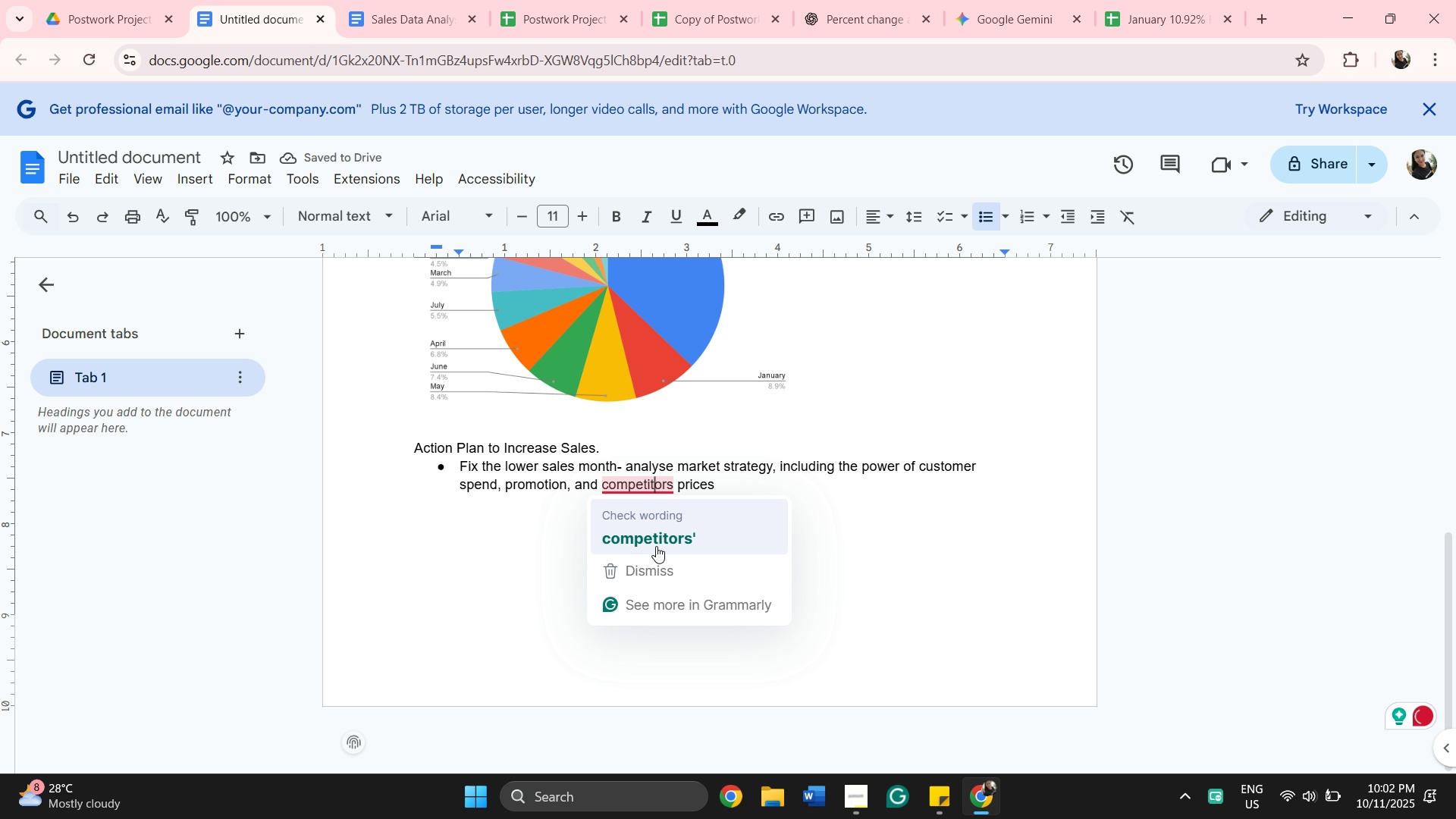 
left_click([656, 546])
 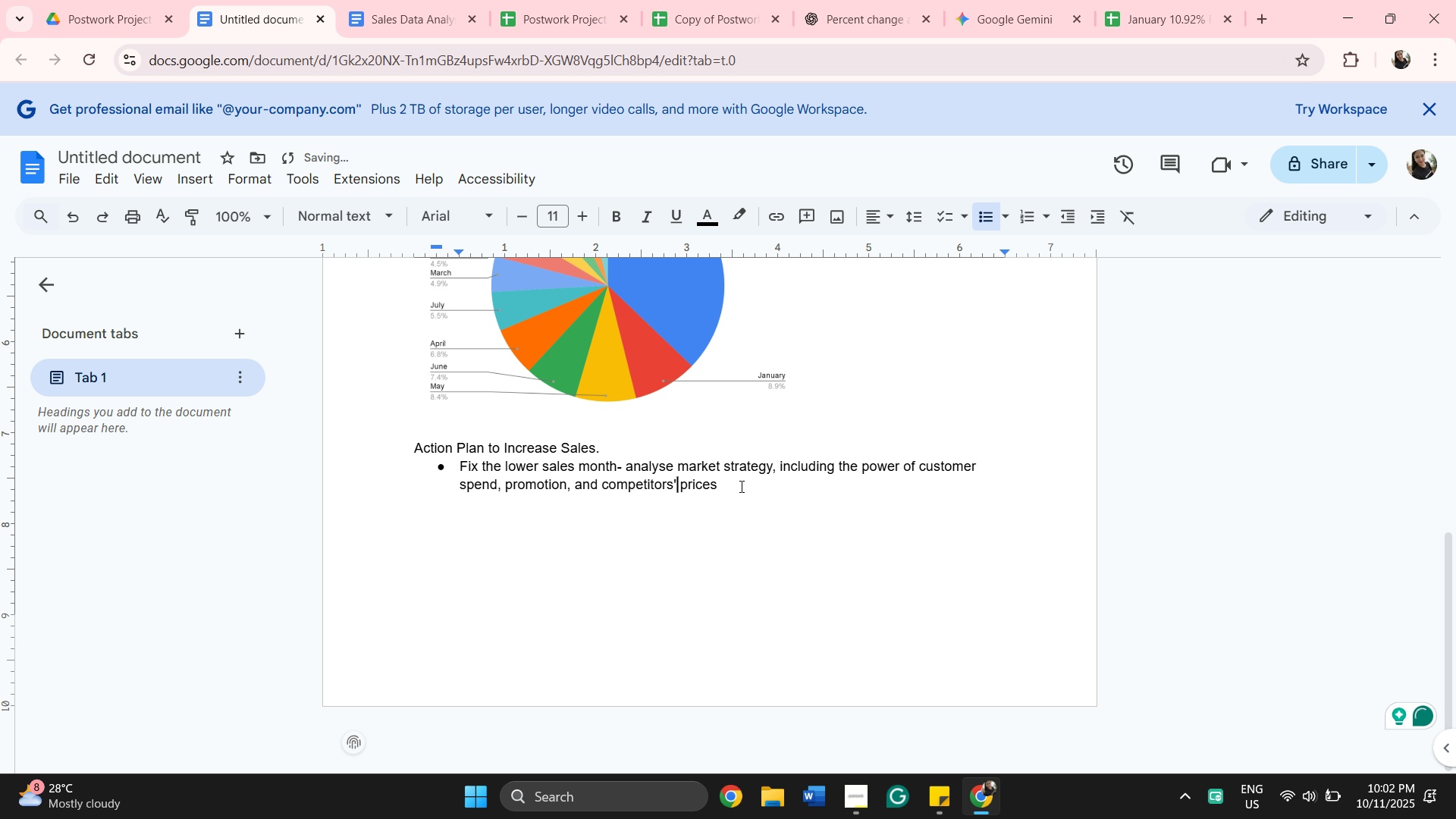 
left_click([740, 486])
 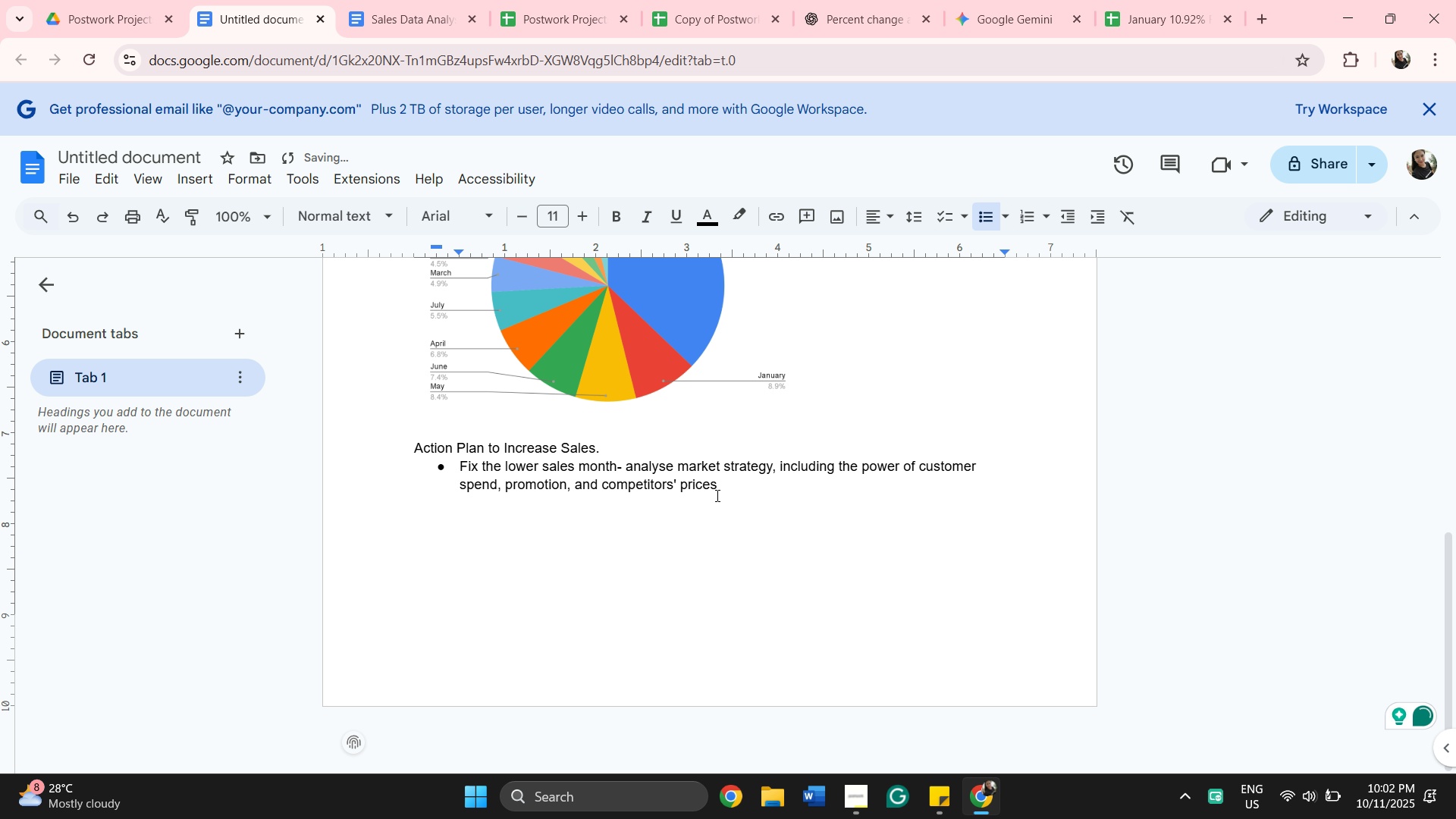 
key(Backspace)
 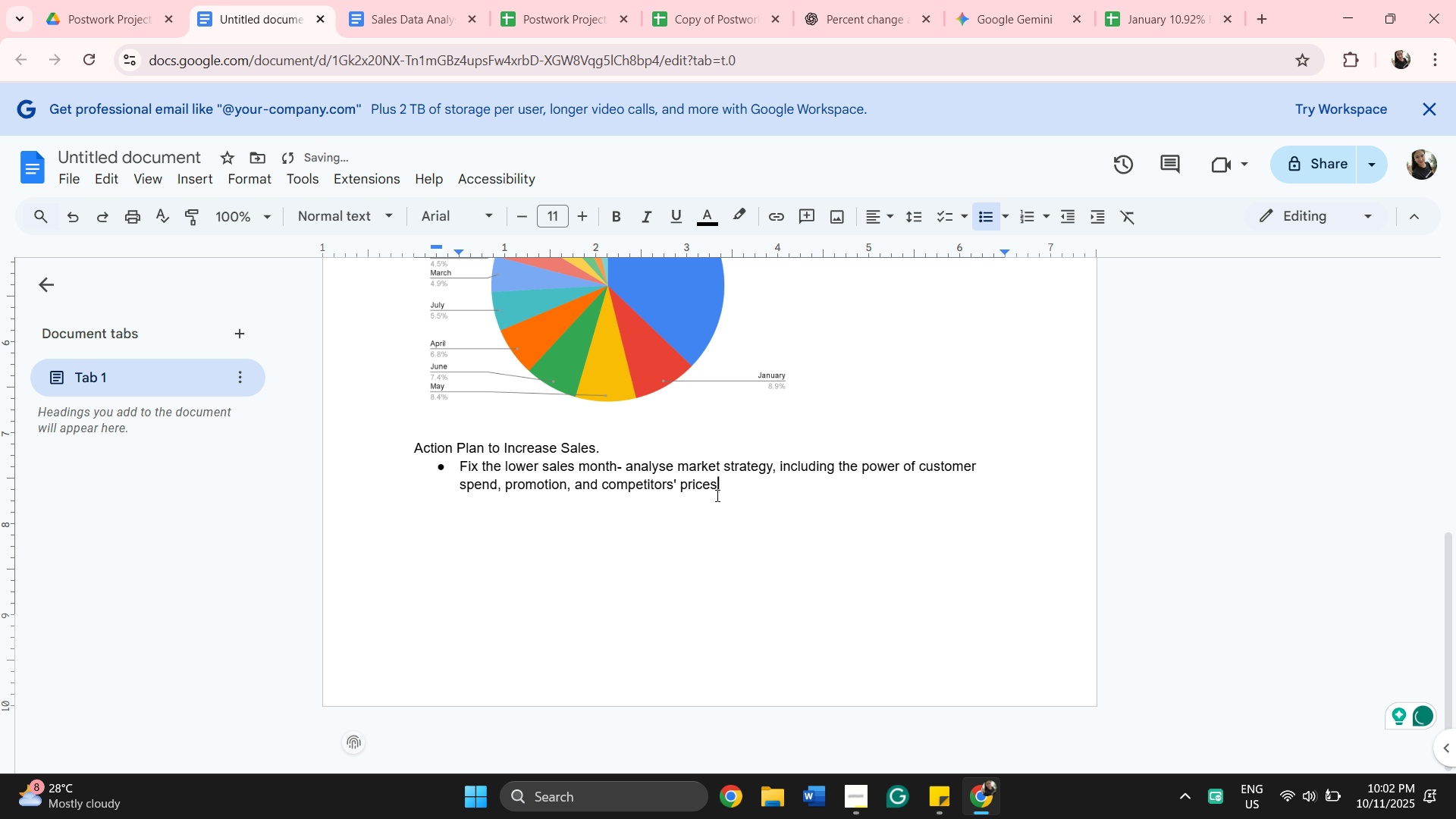 
key(Period)
 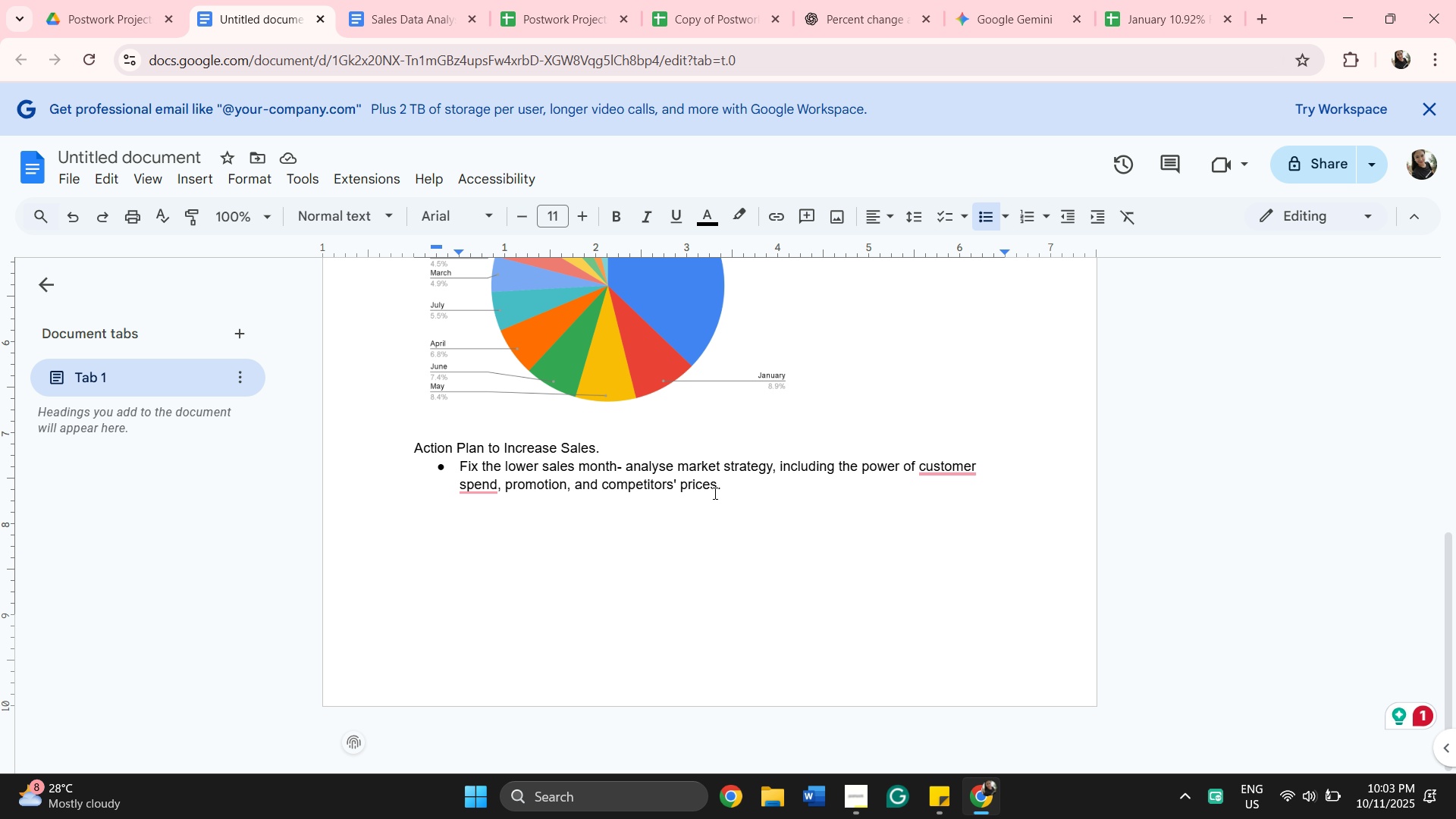 
wait(7.46)
 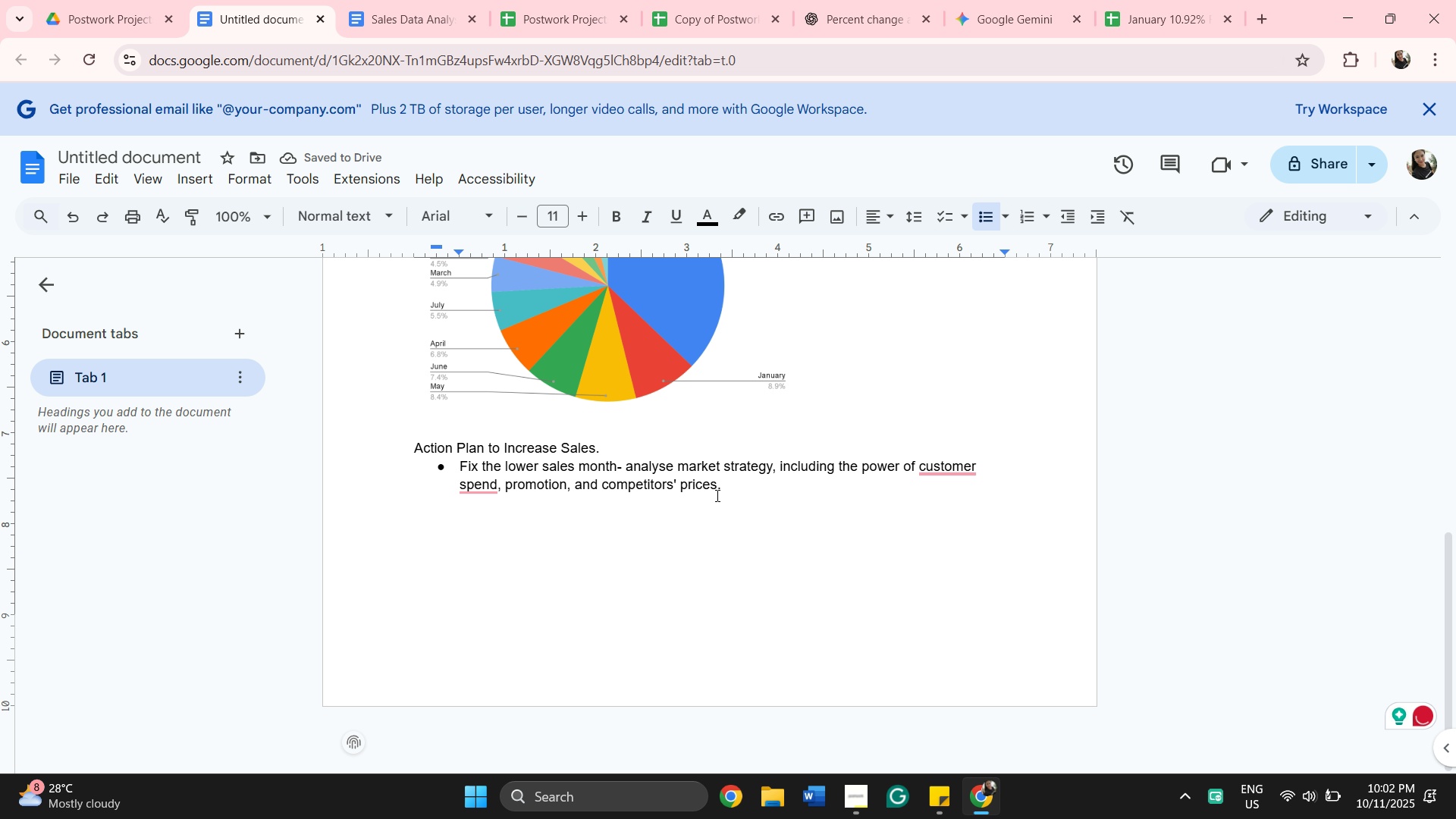 
left_click_drag(start_coordinate=[935, 460], to_coordinate=[936, 465])
 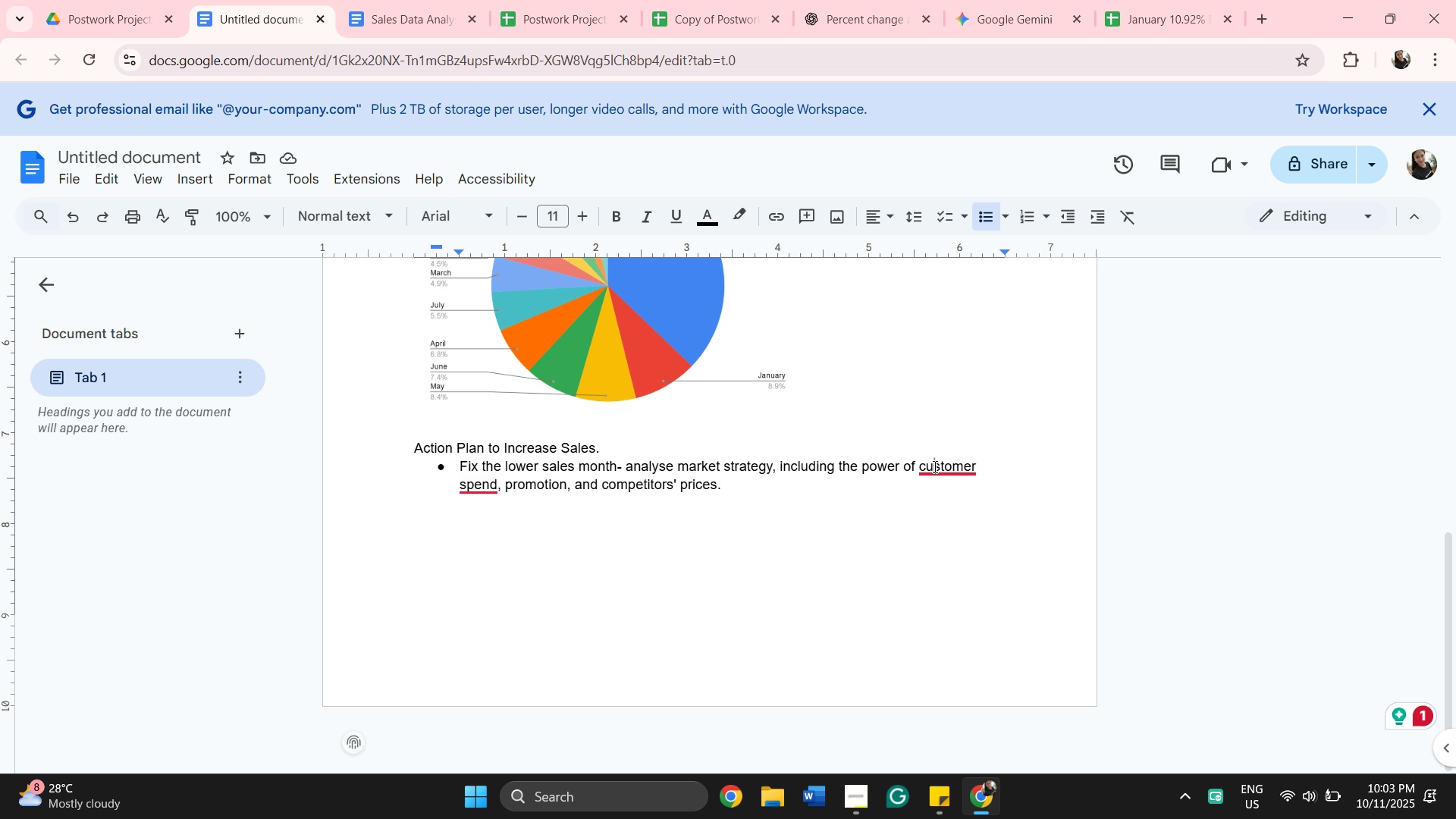 
left_click([934, 466])
 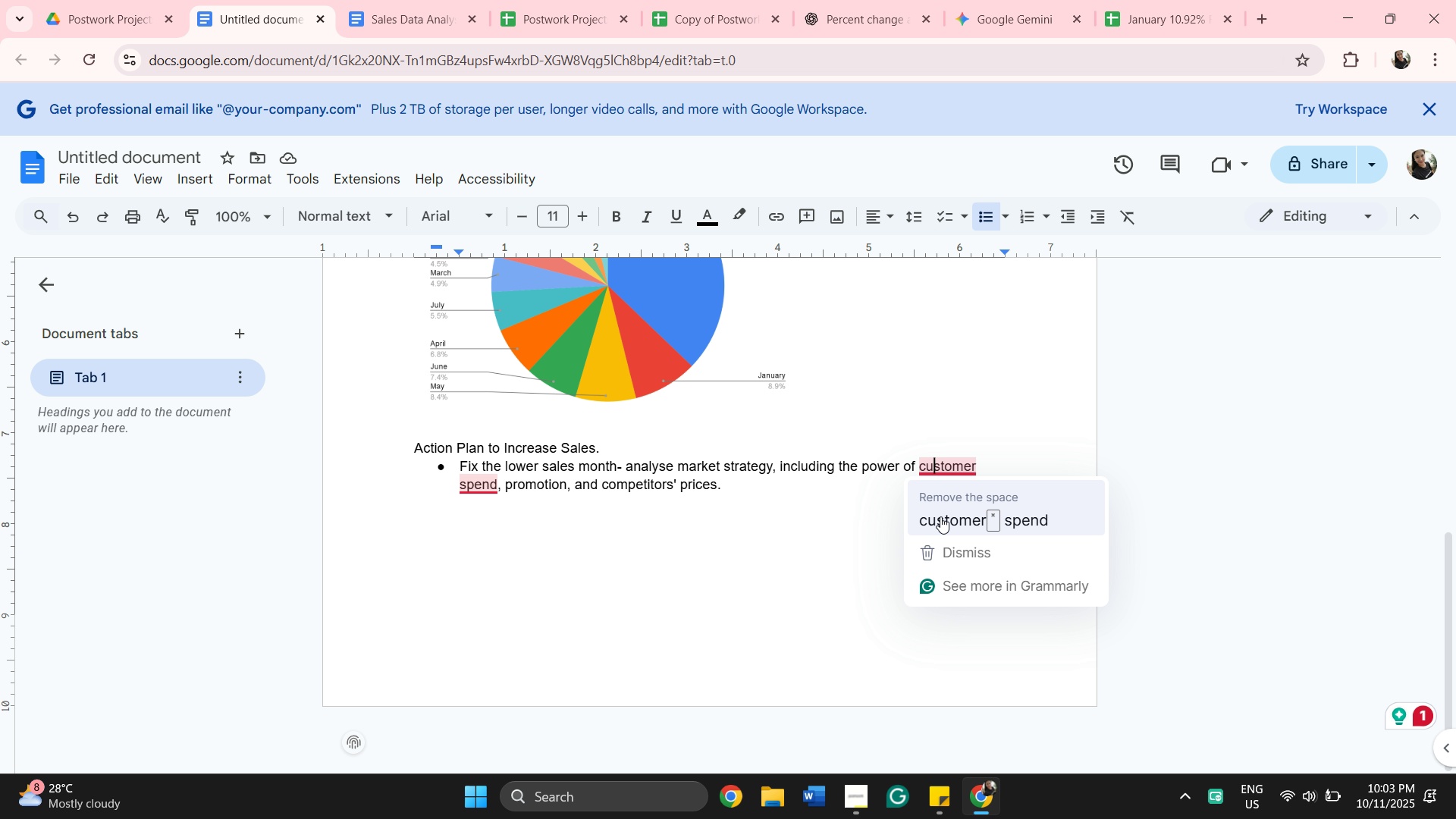 
mouse_move([960, 544])
 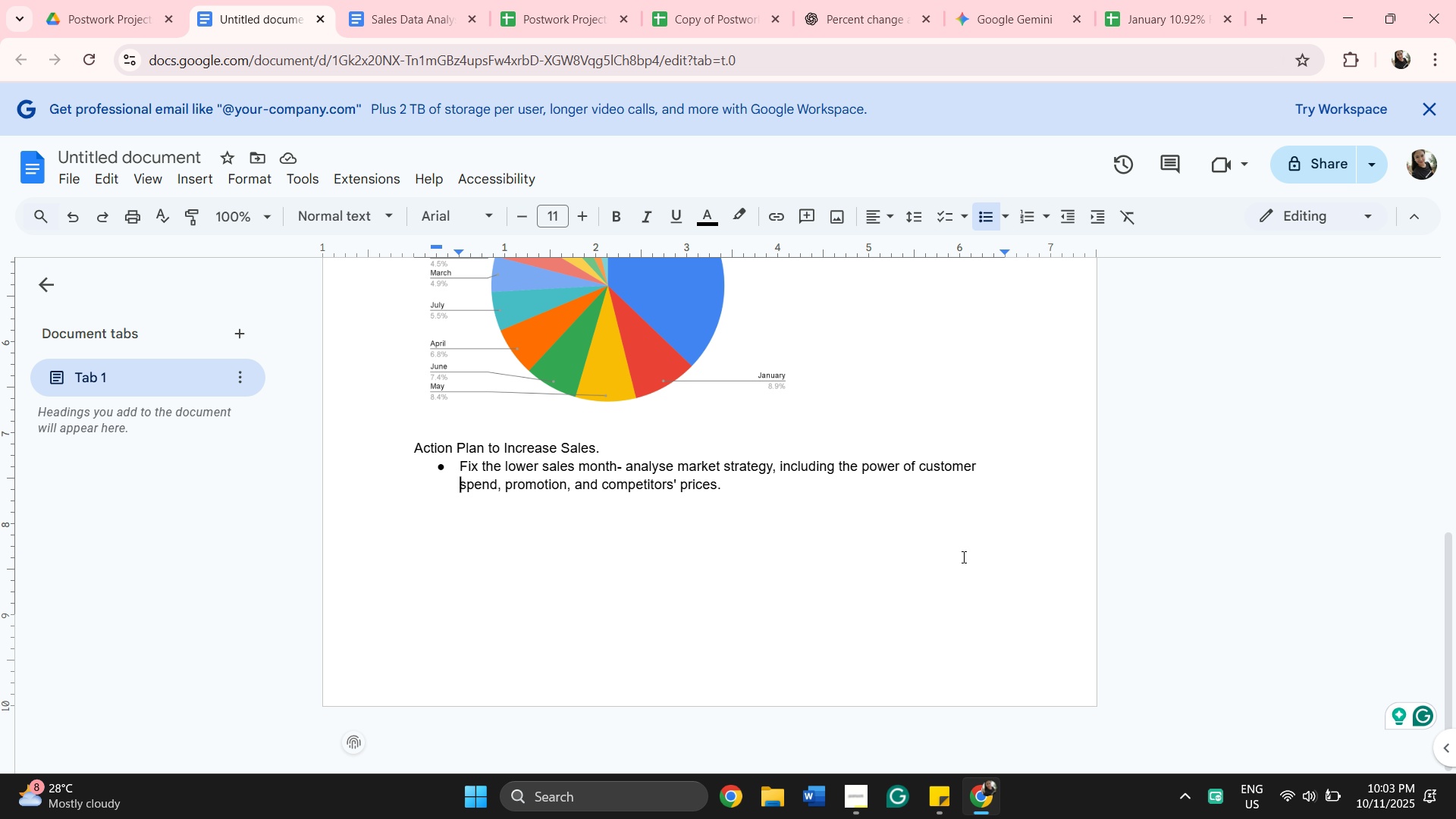 
wait(28.45)
 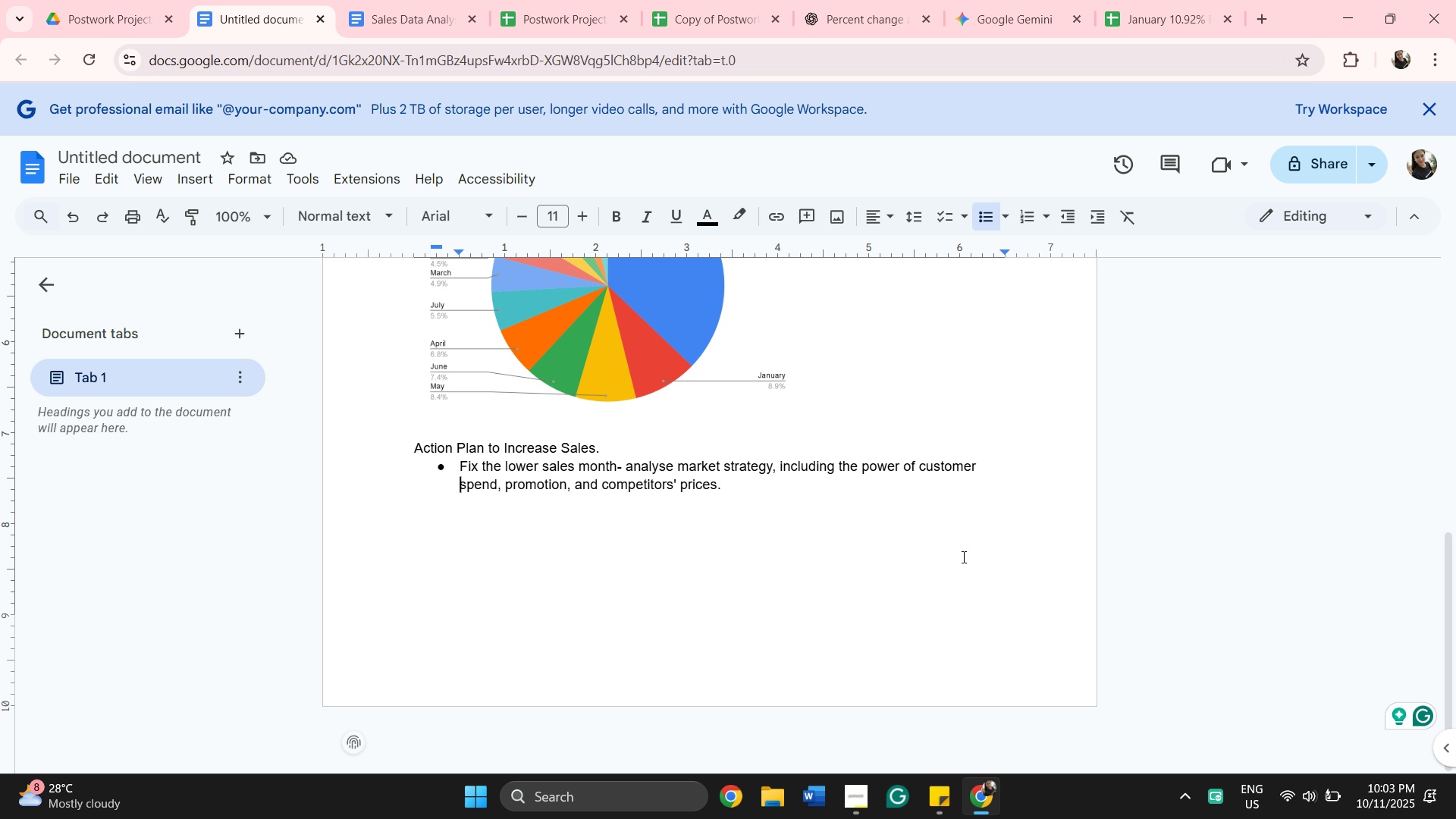 
left_click_drag(start_coordinate=[715, 487], to_coordinate=[719, 482])
 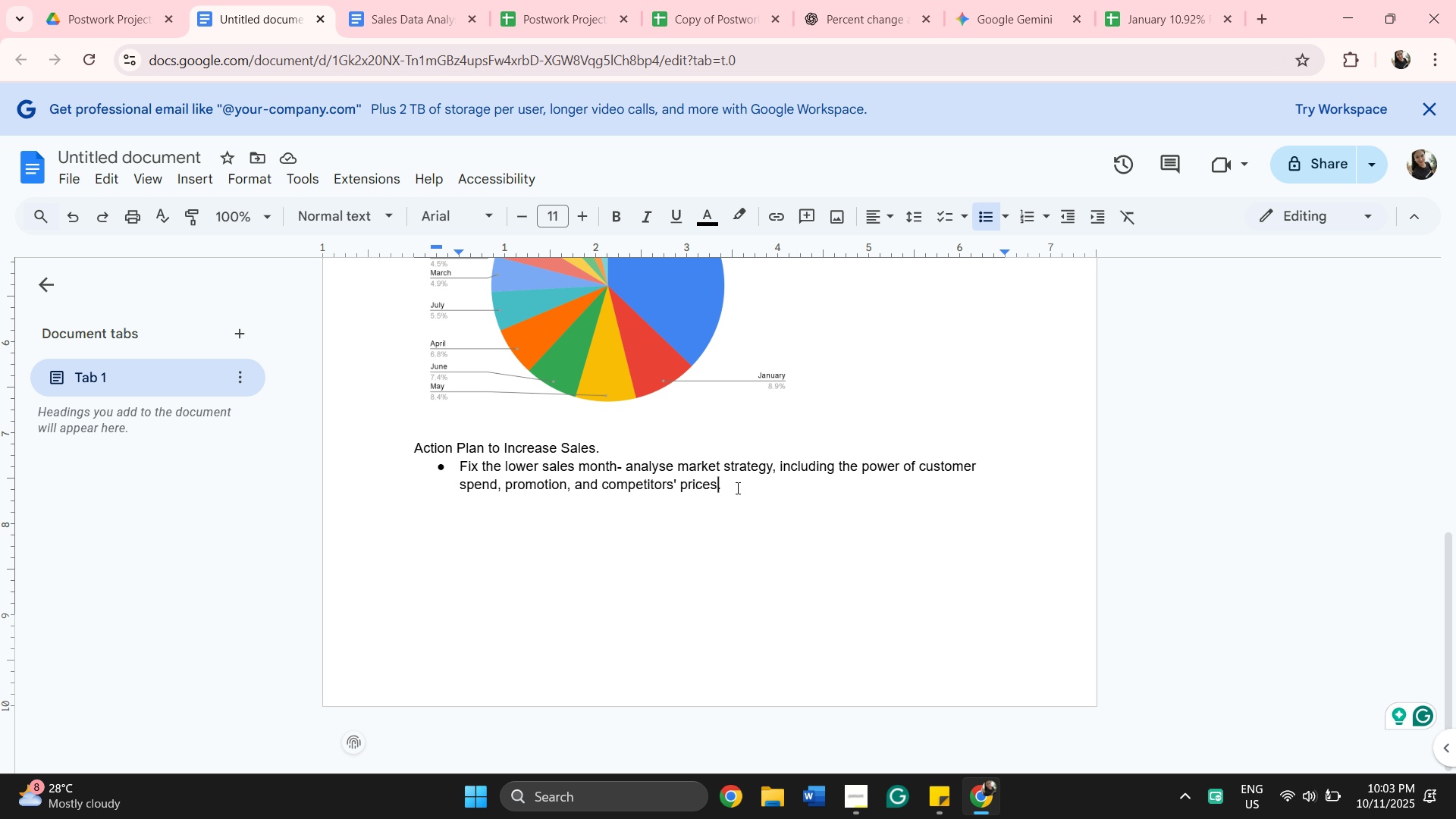 
key(Space)
 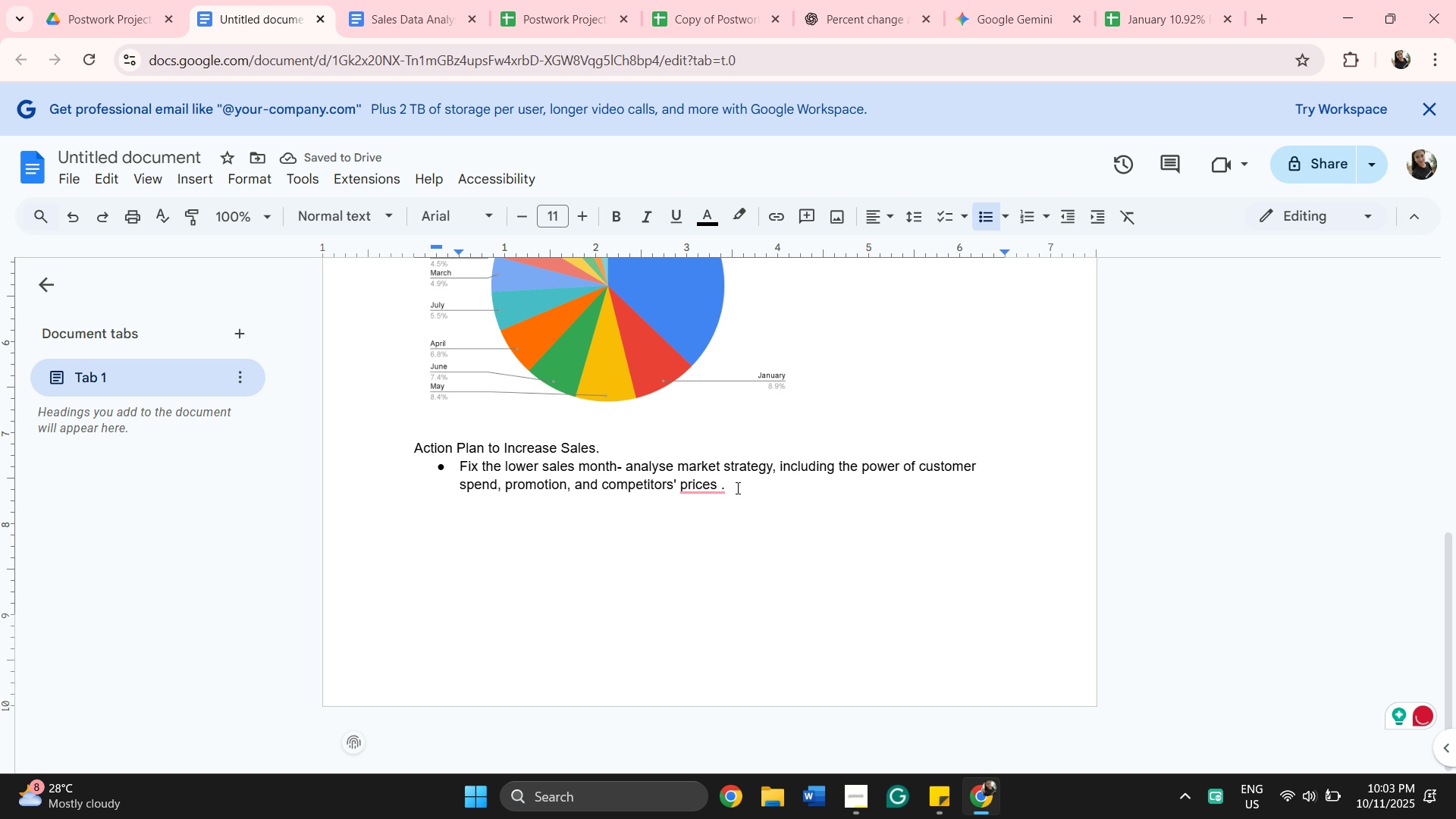 
type(and)
 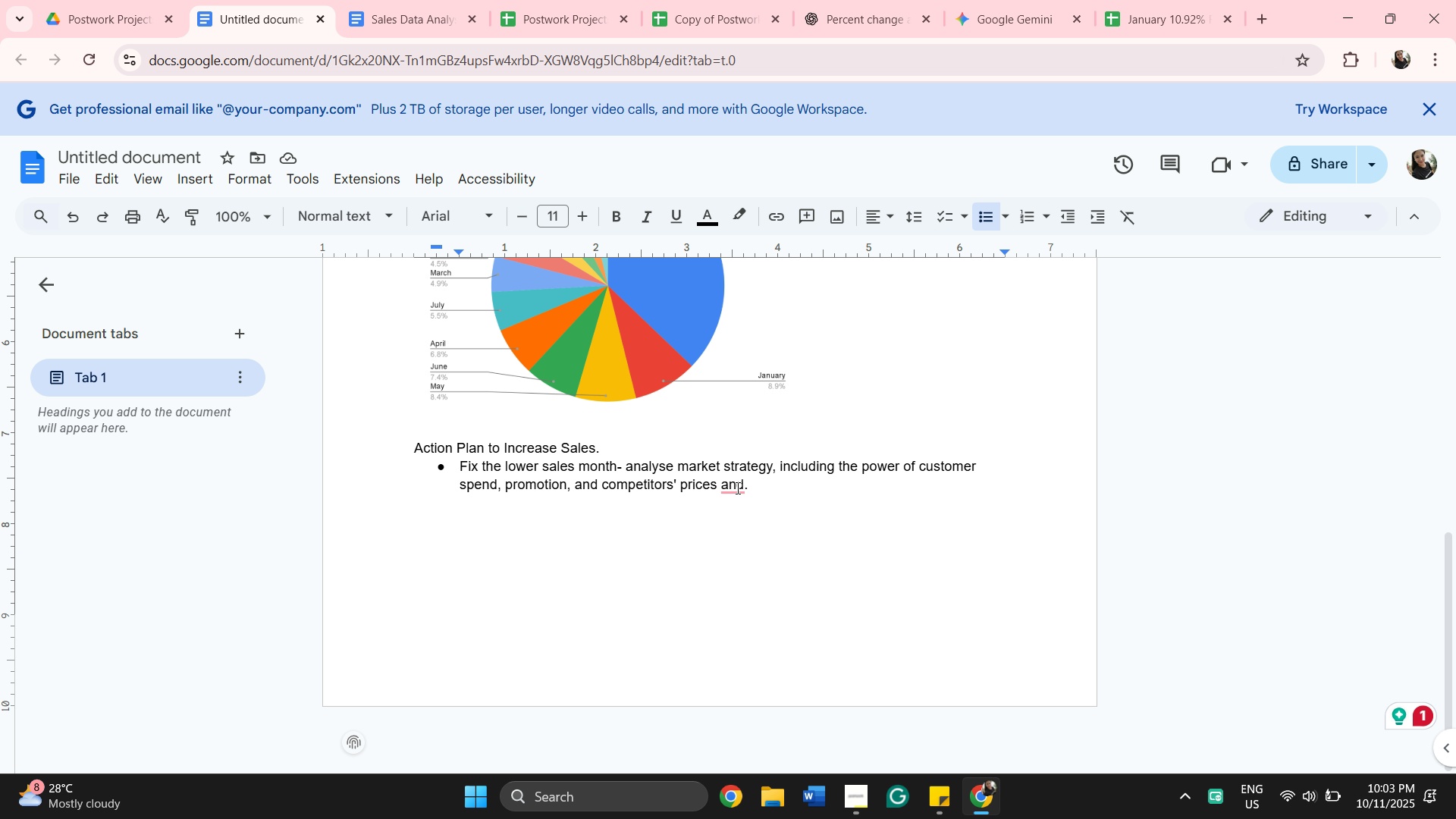 
wait(11.54)
 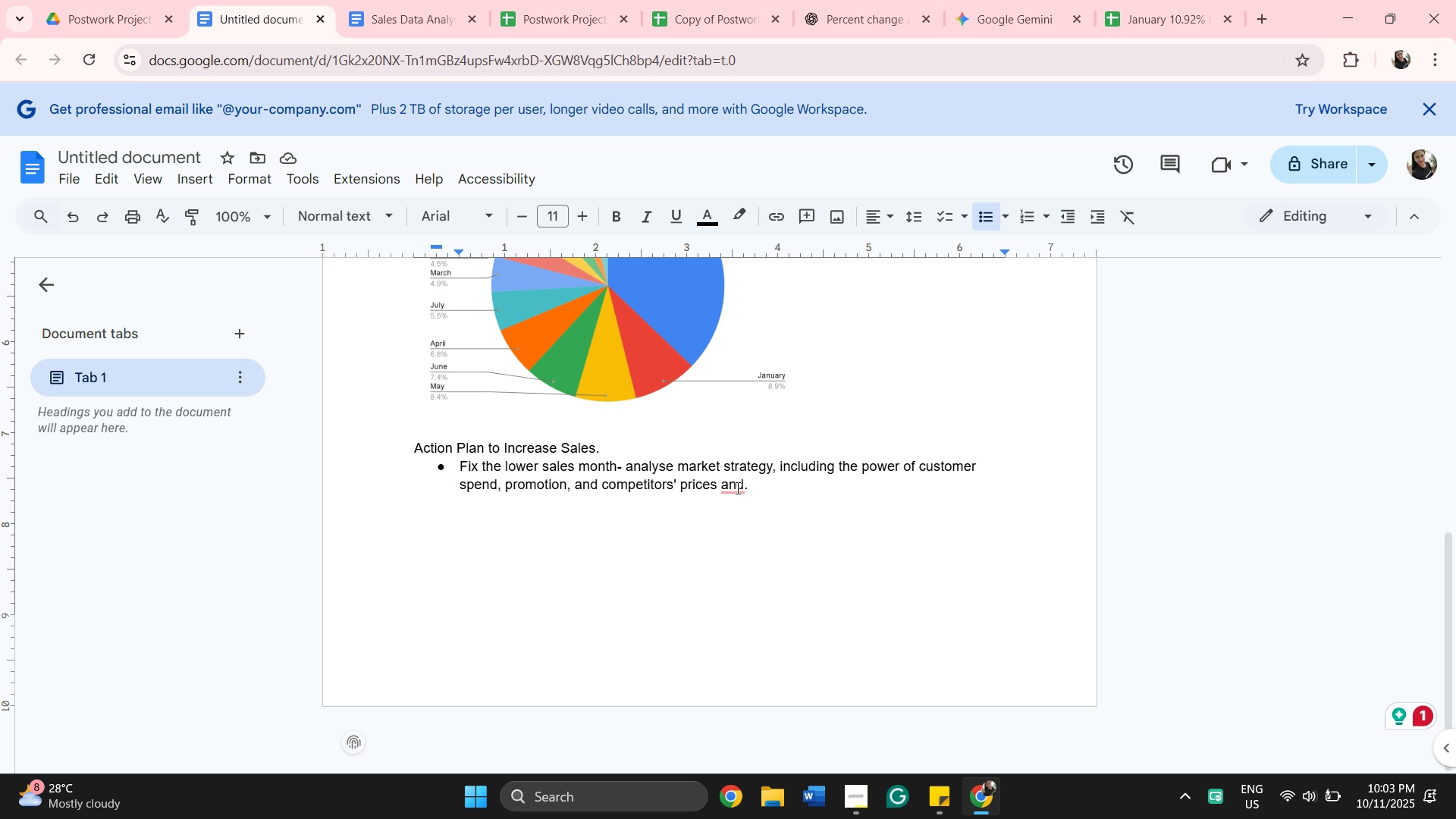 
type( their sales)
 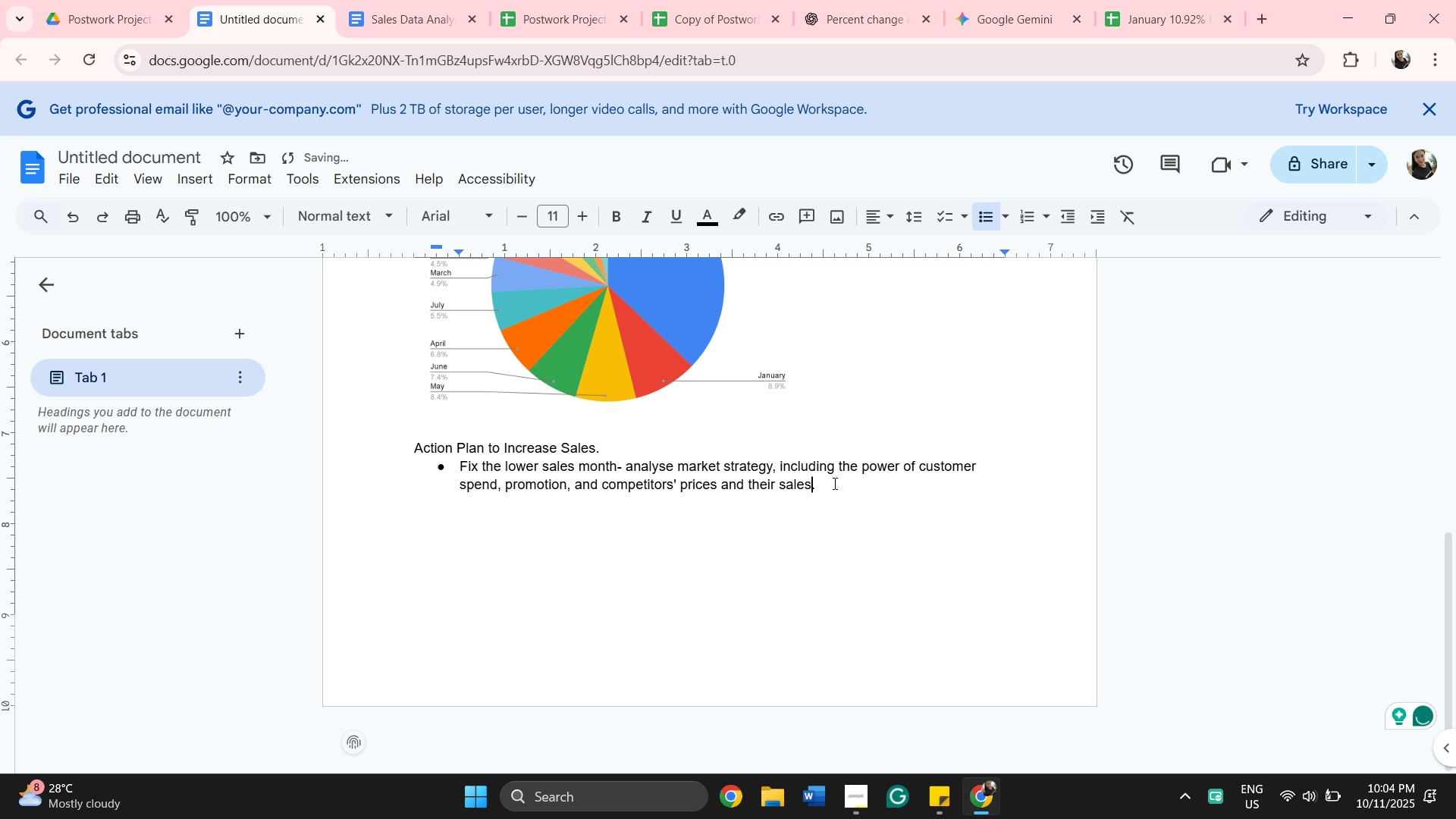 
left_click([831, 491])
 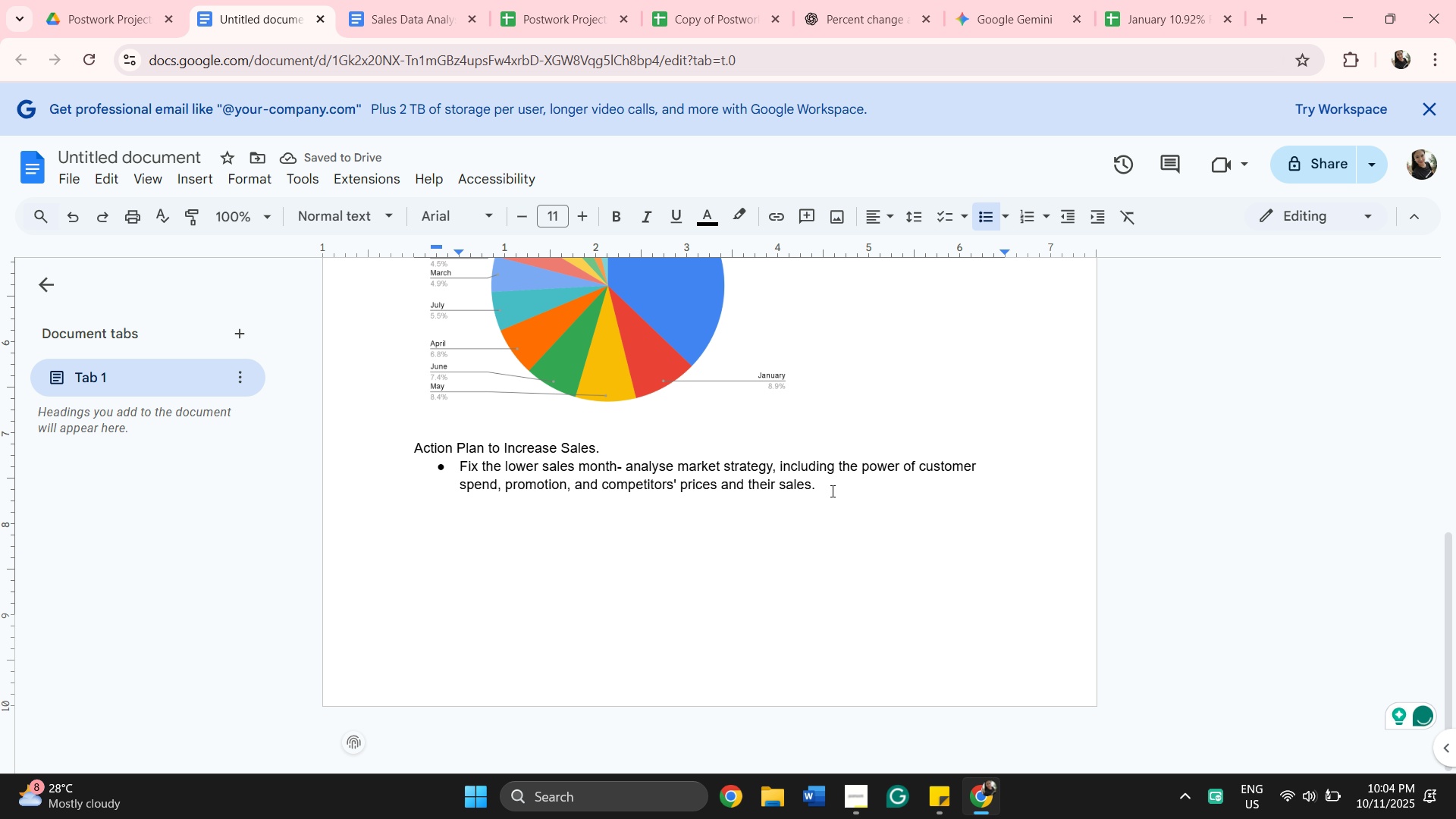 
key(Enter)
 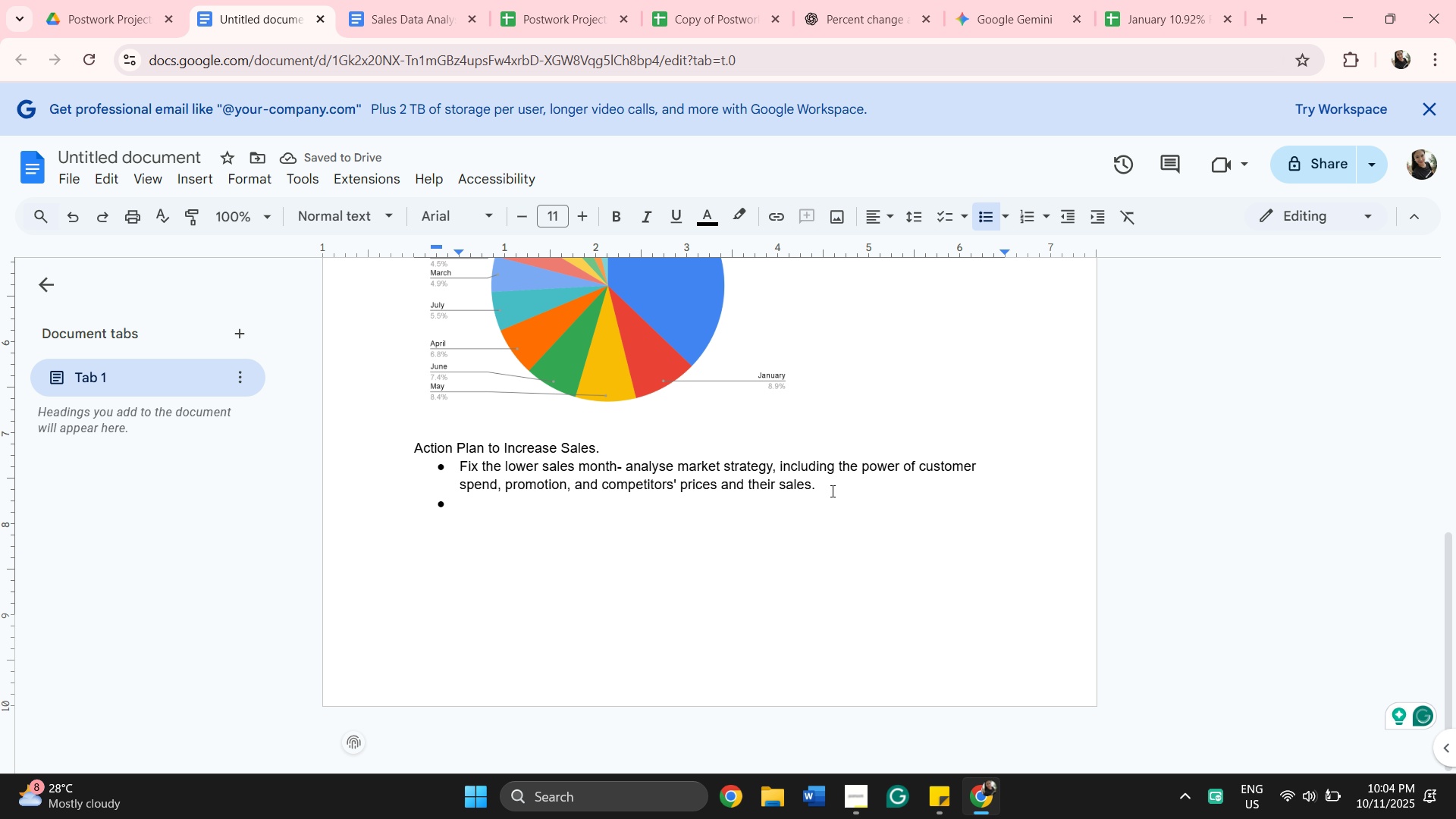 
wait(8.88)
 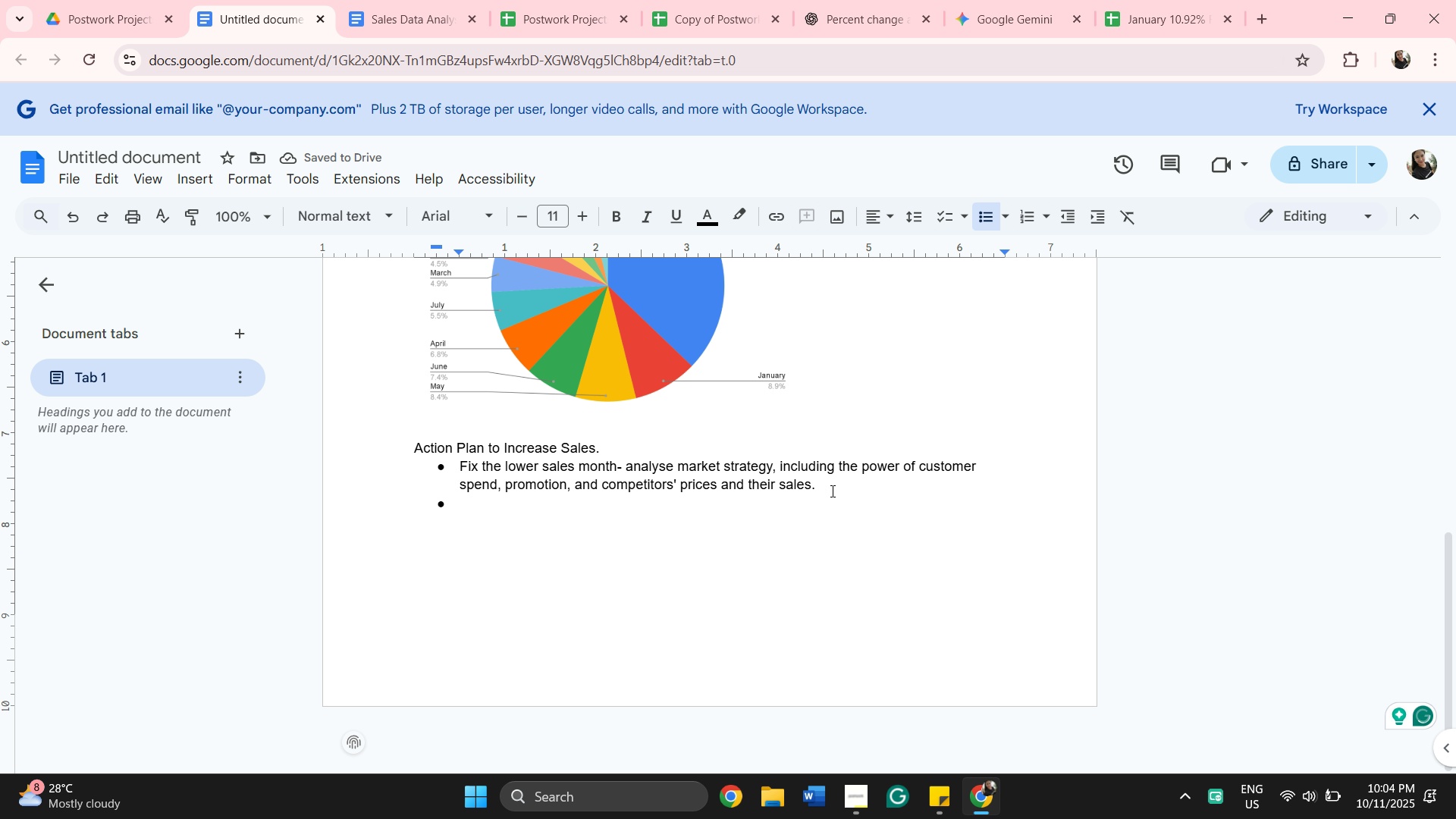 
left_click([559, 10])
 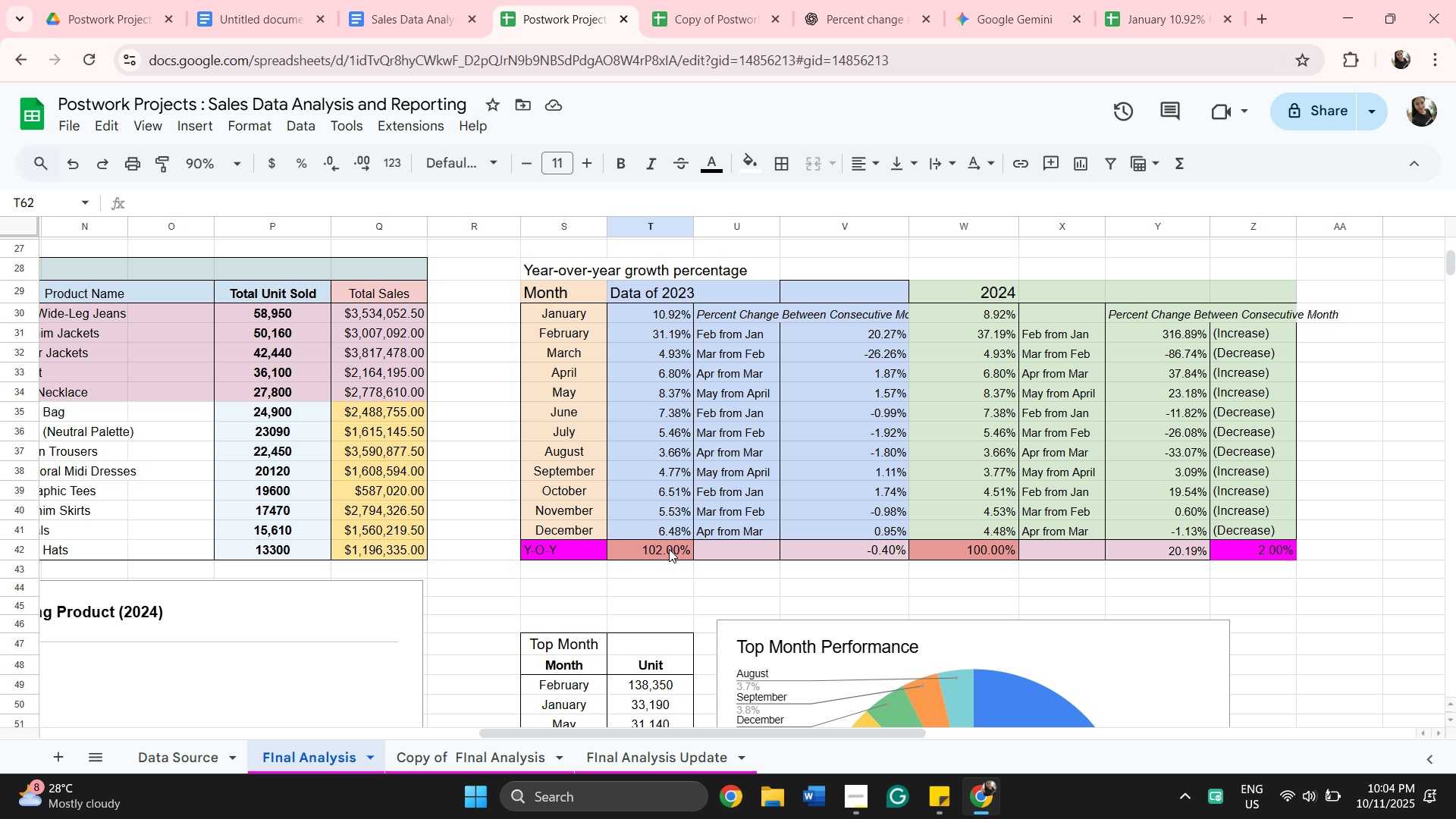 
scroll: coordinate [632, 450], scroll_direction: down, amount: 4.0